 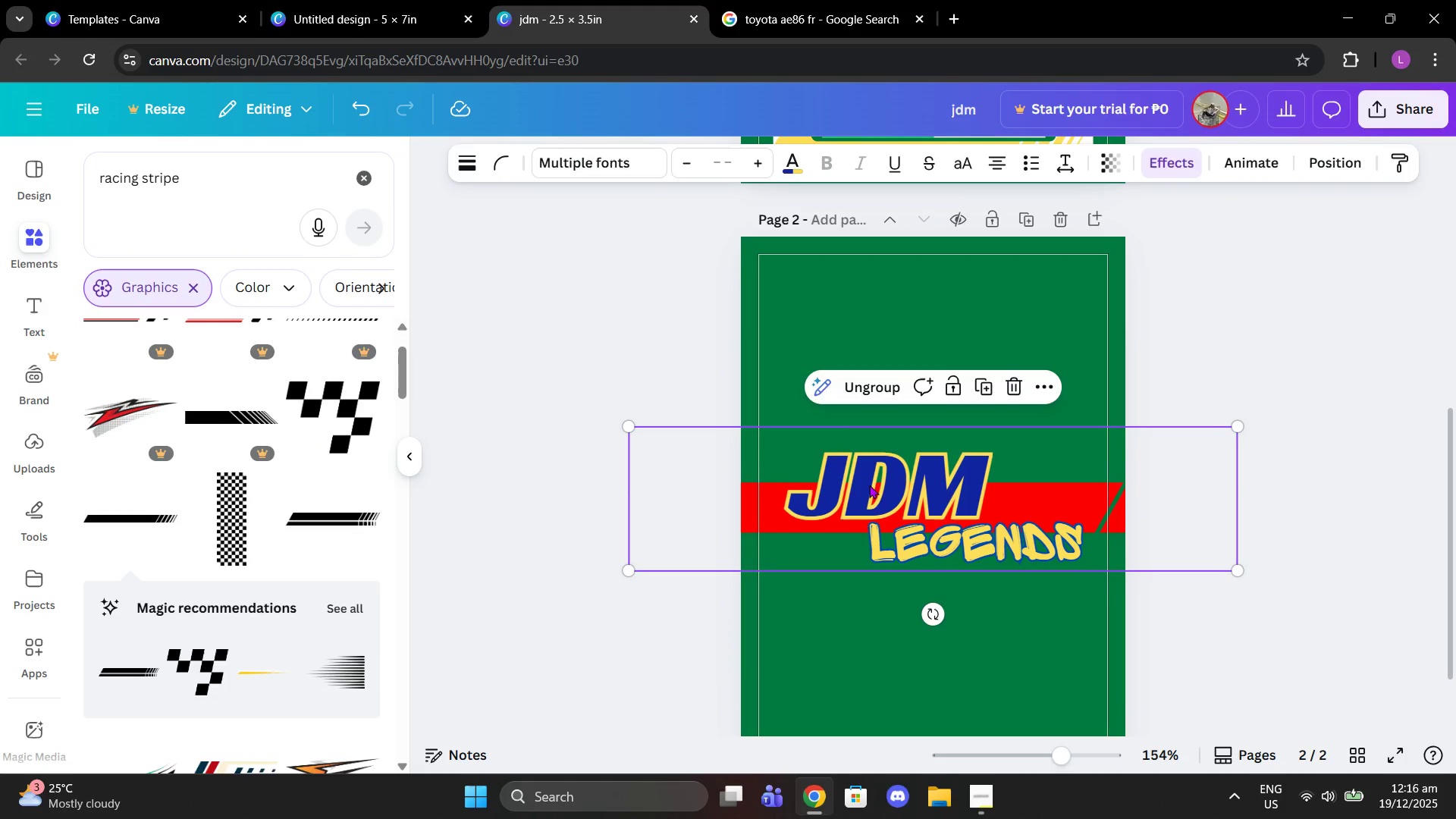 
left_click([906, 491])
 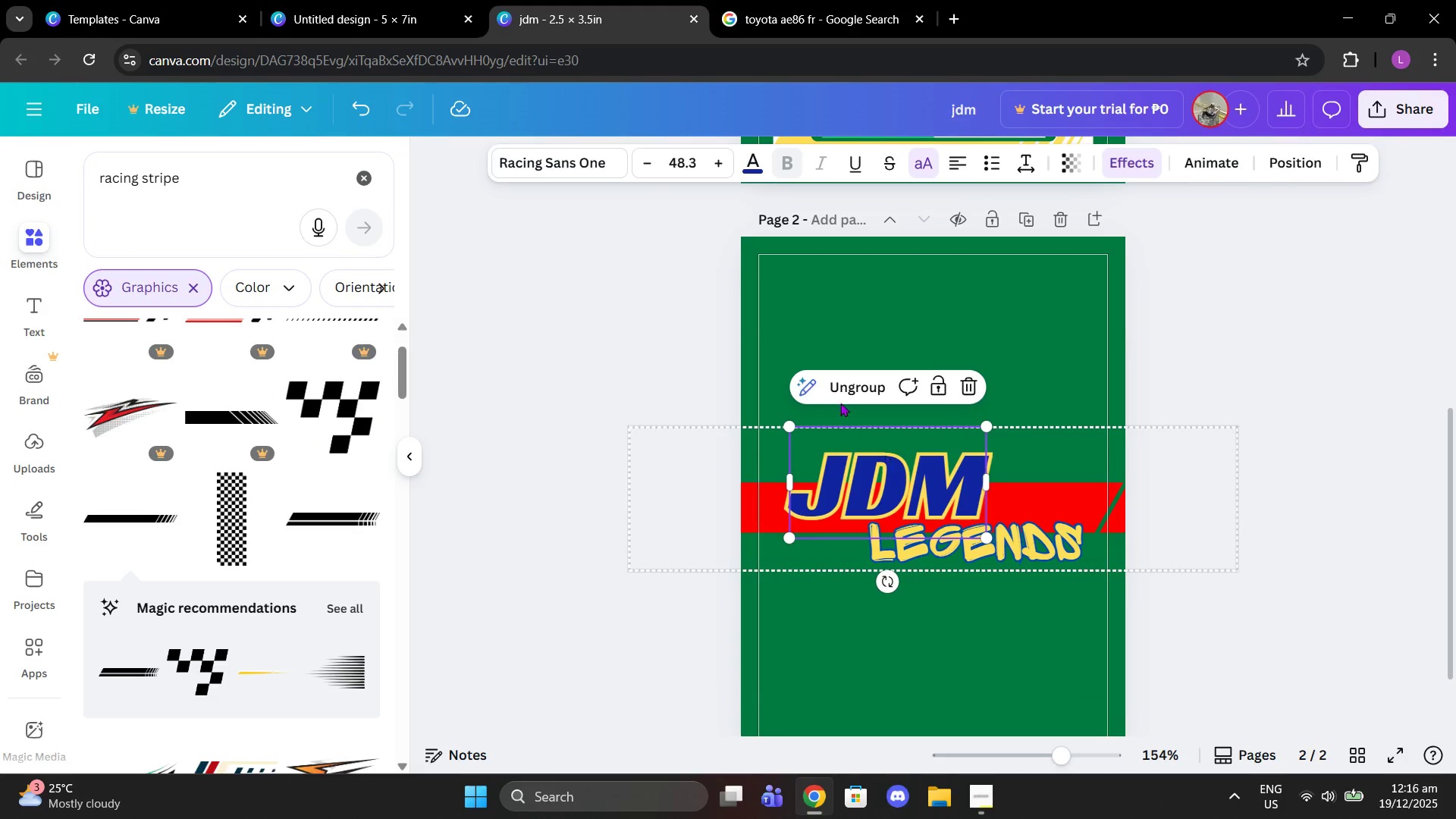 
left_click([839, 400])
 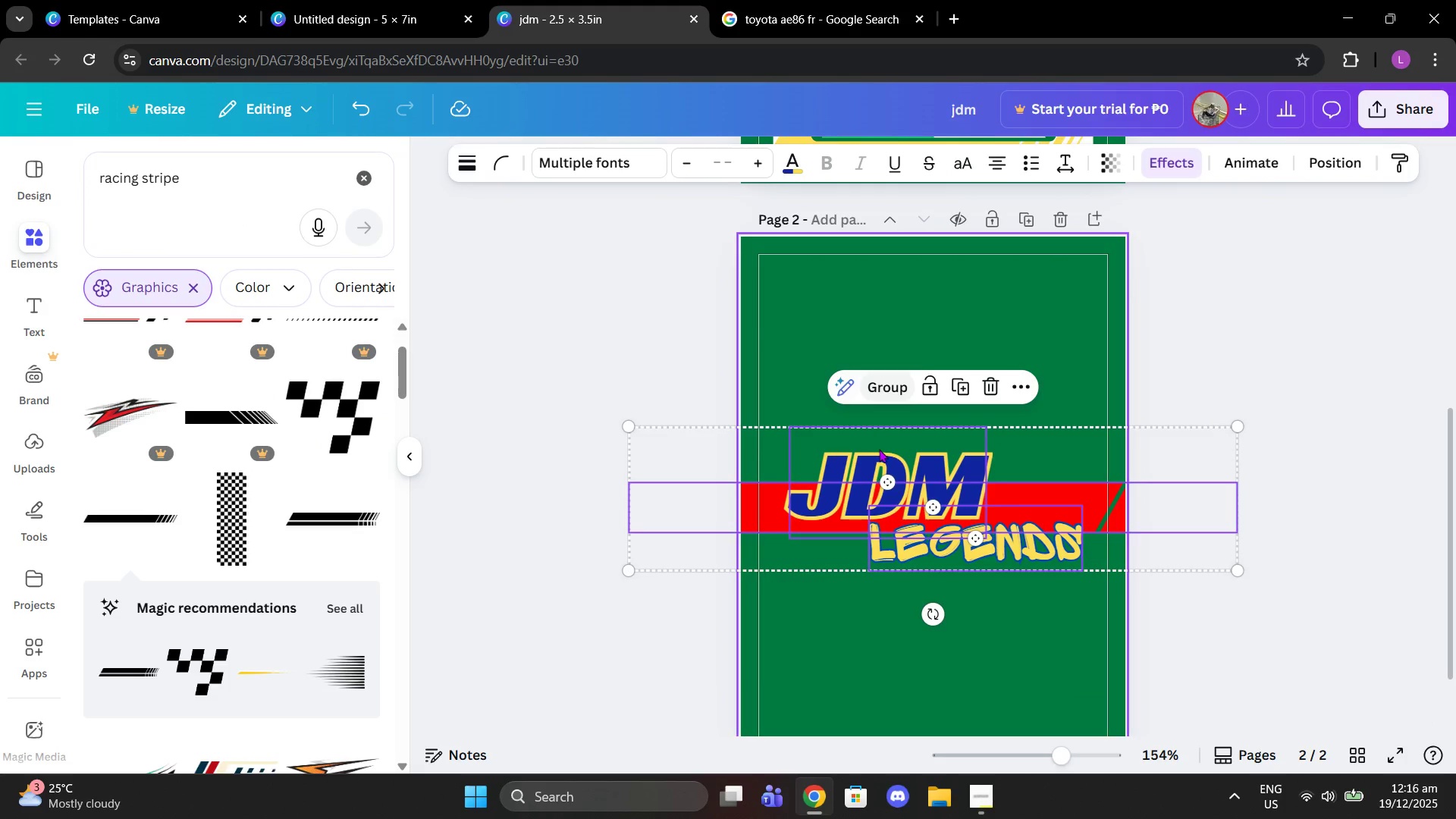 
left_click([879, 449])
 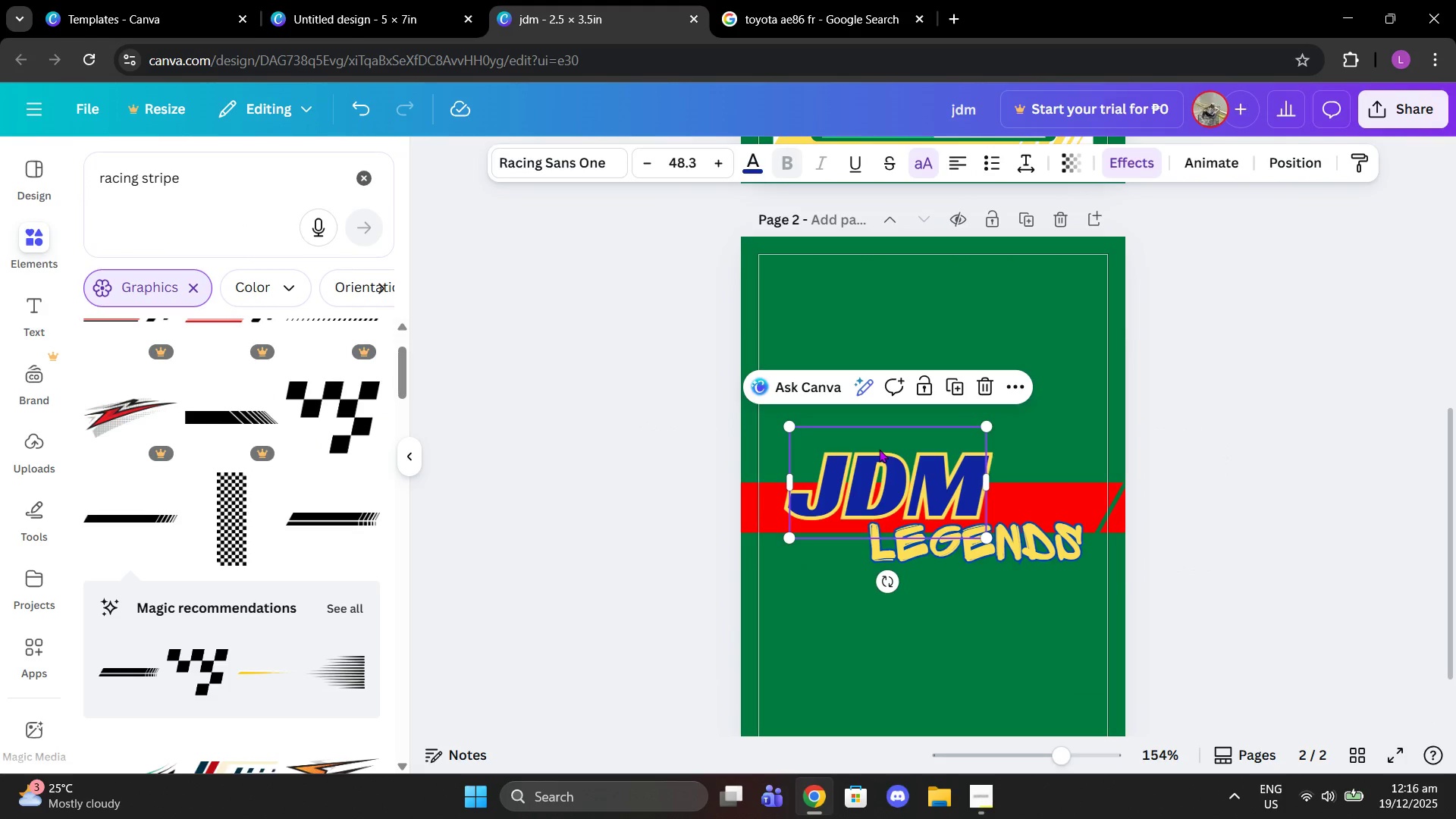 
key(Control+ControlLeft)
 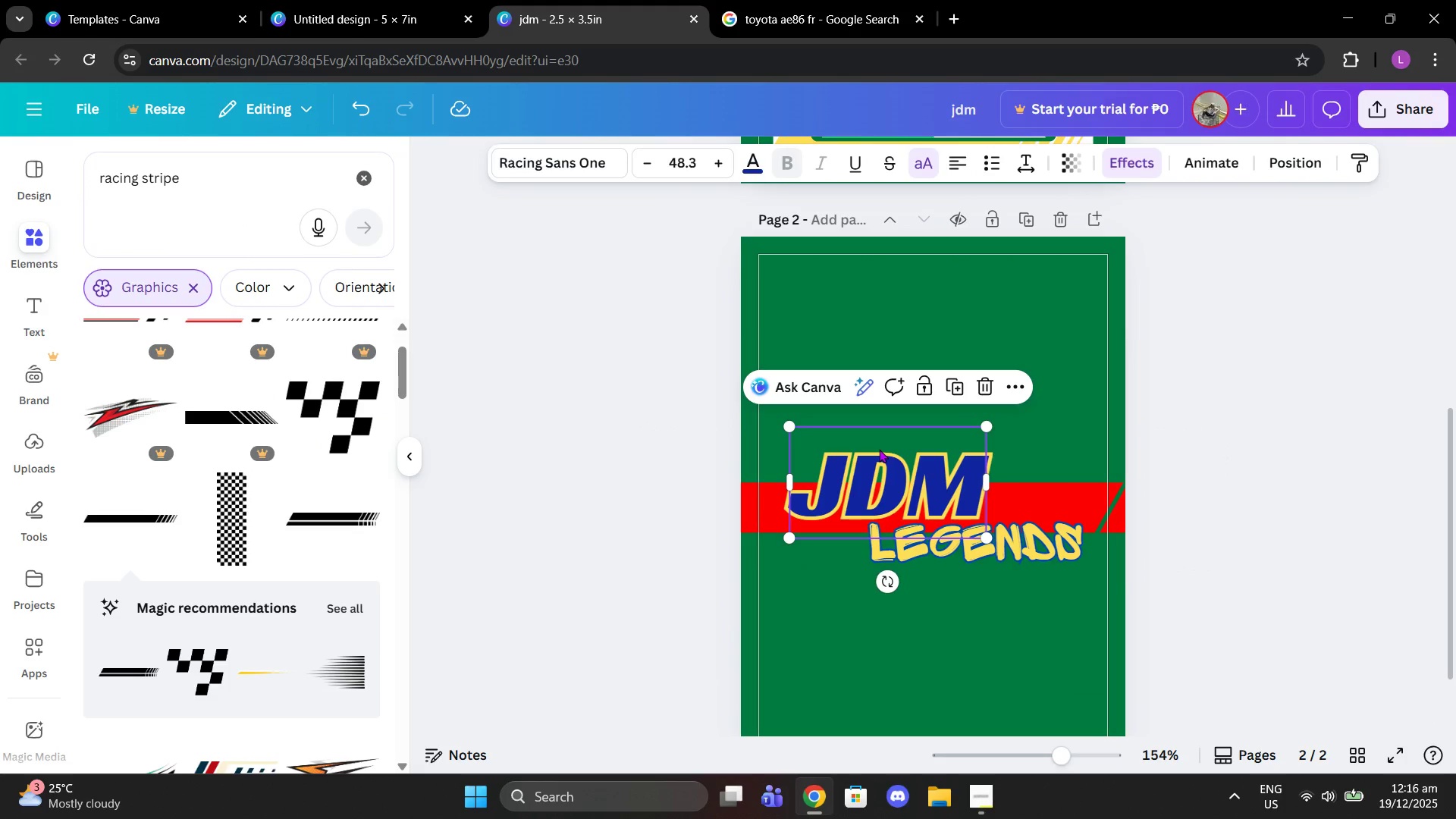 
key(Control+C)
 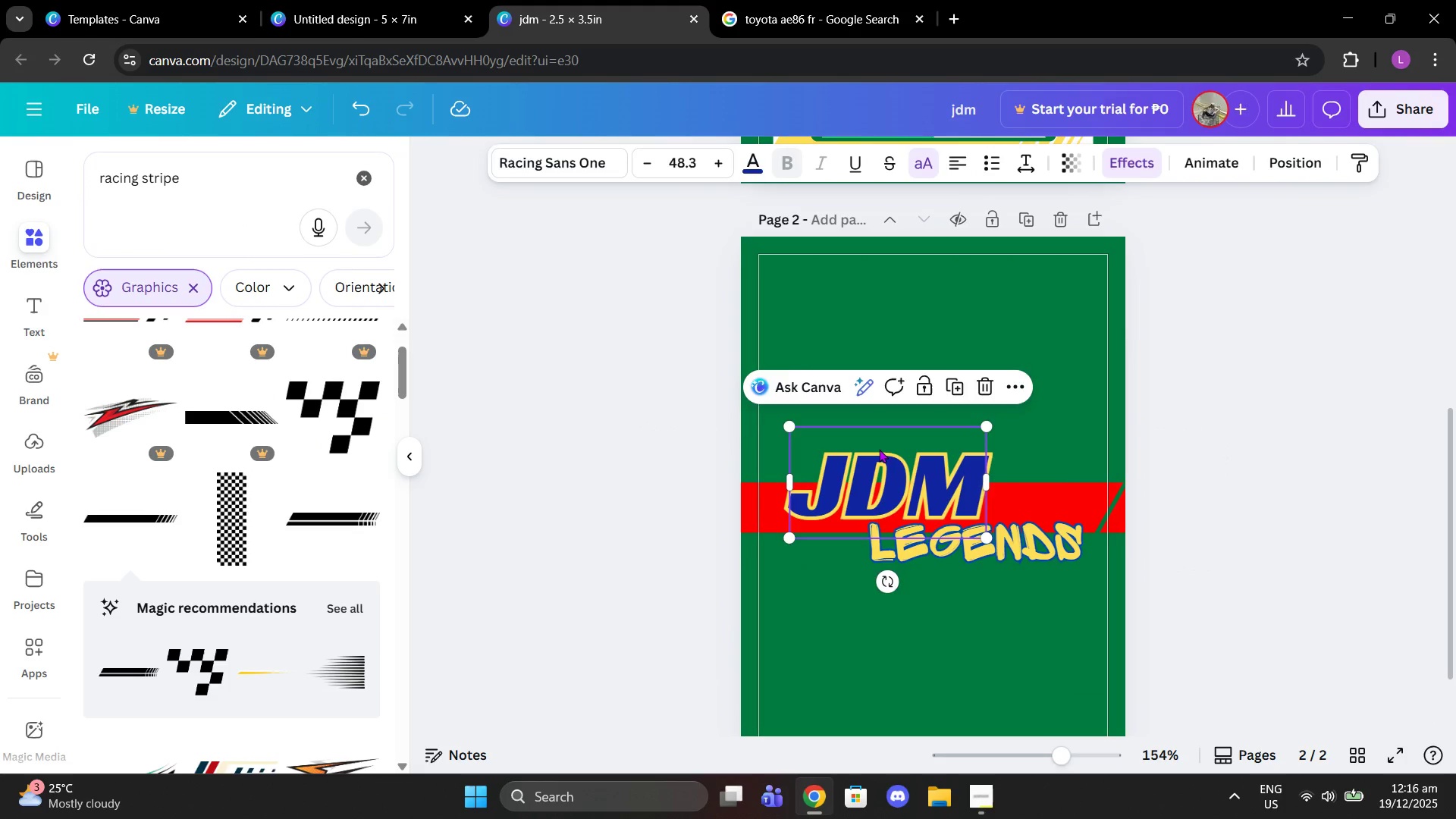 
key(Control+ControlLeft)
 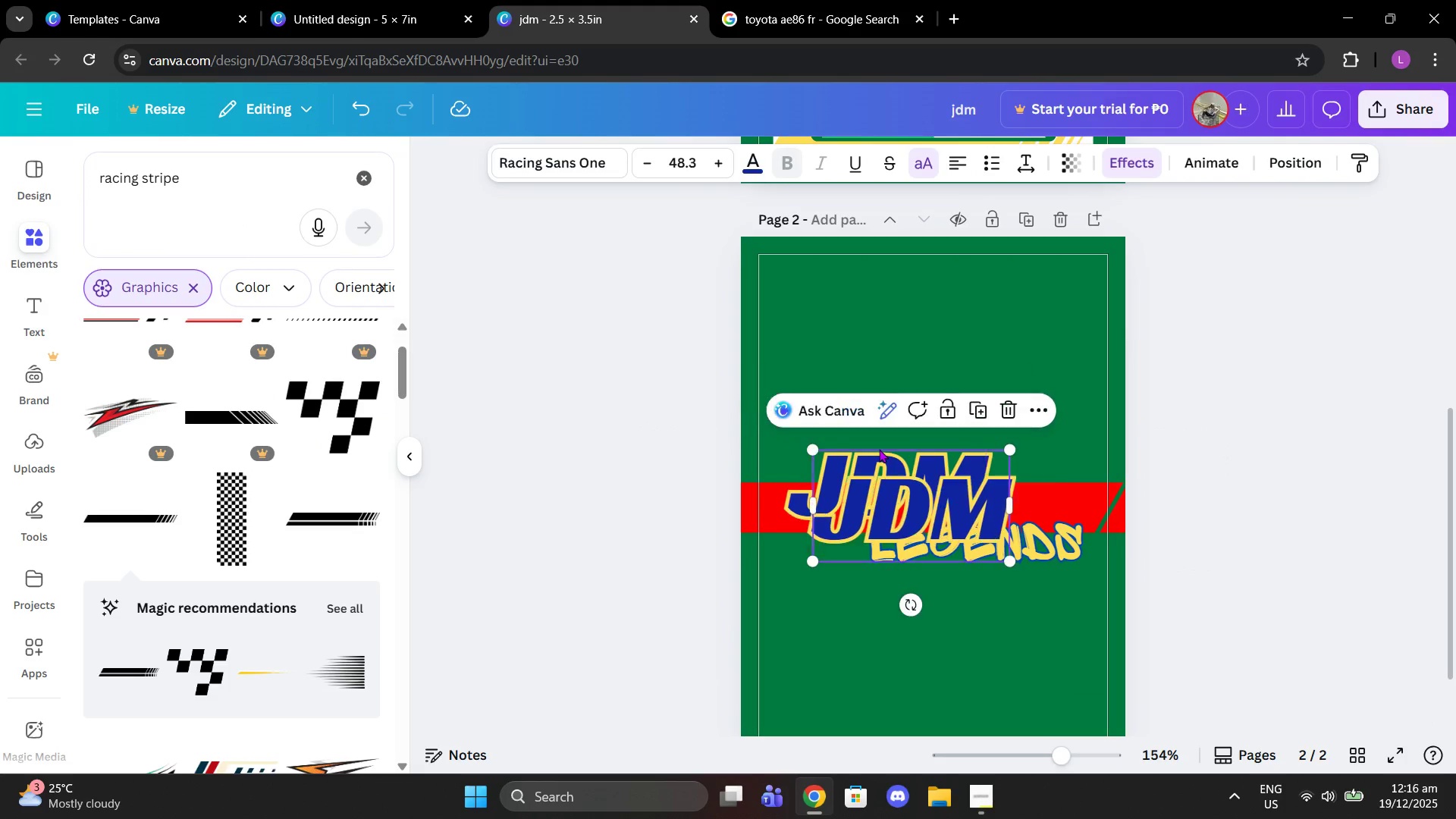 
key(Control+V)
 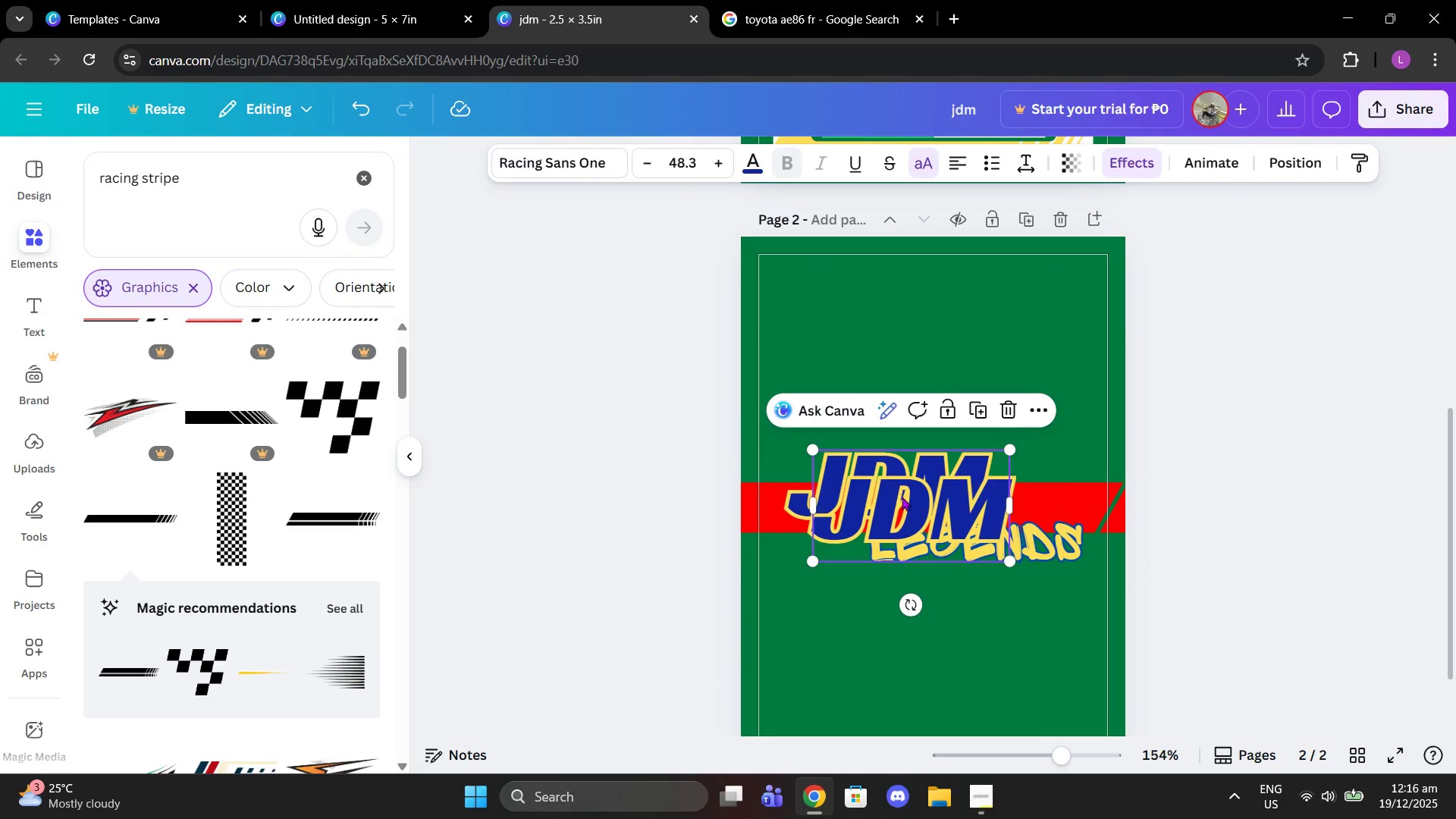 
left_click_drag(start_coordinate=[902, 506], to_coordinate=[888, 347])
 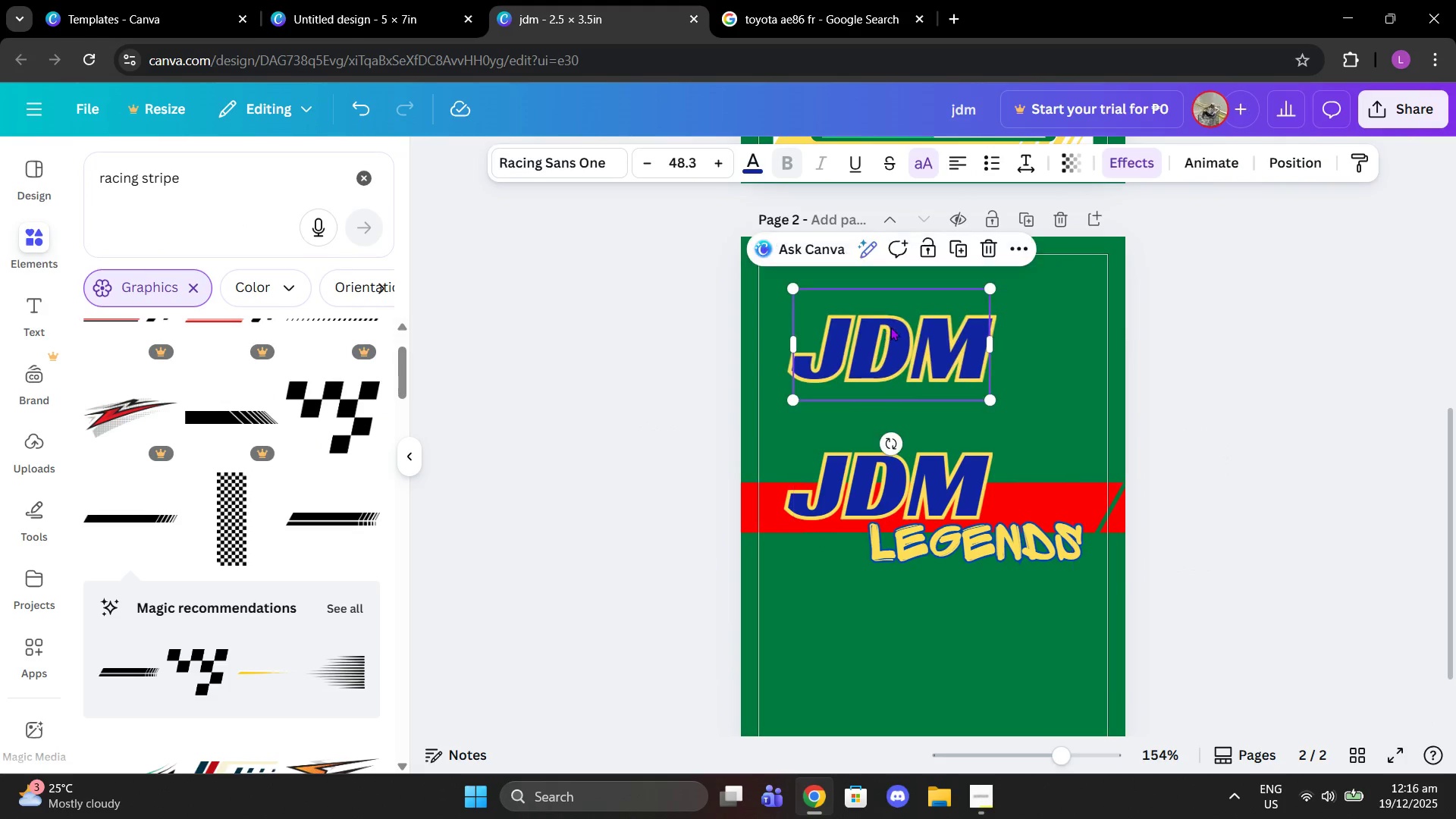 
left_click([890, 327])
 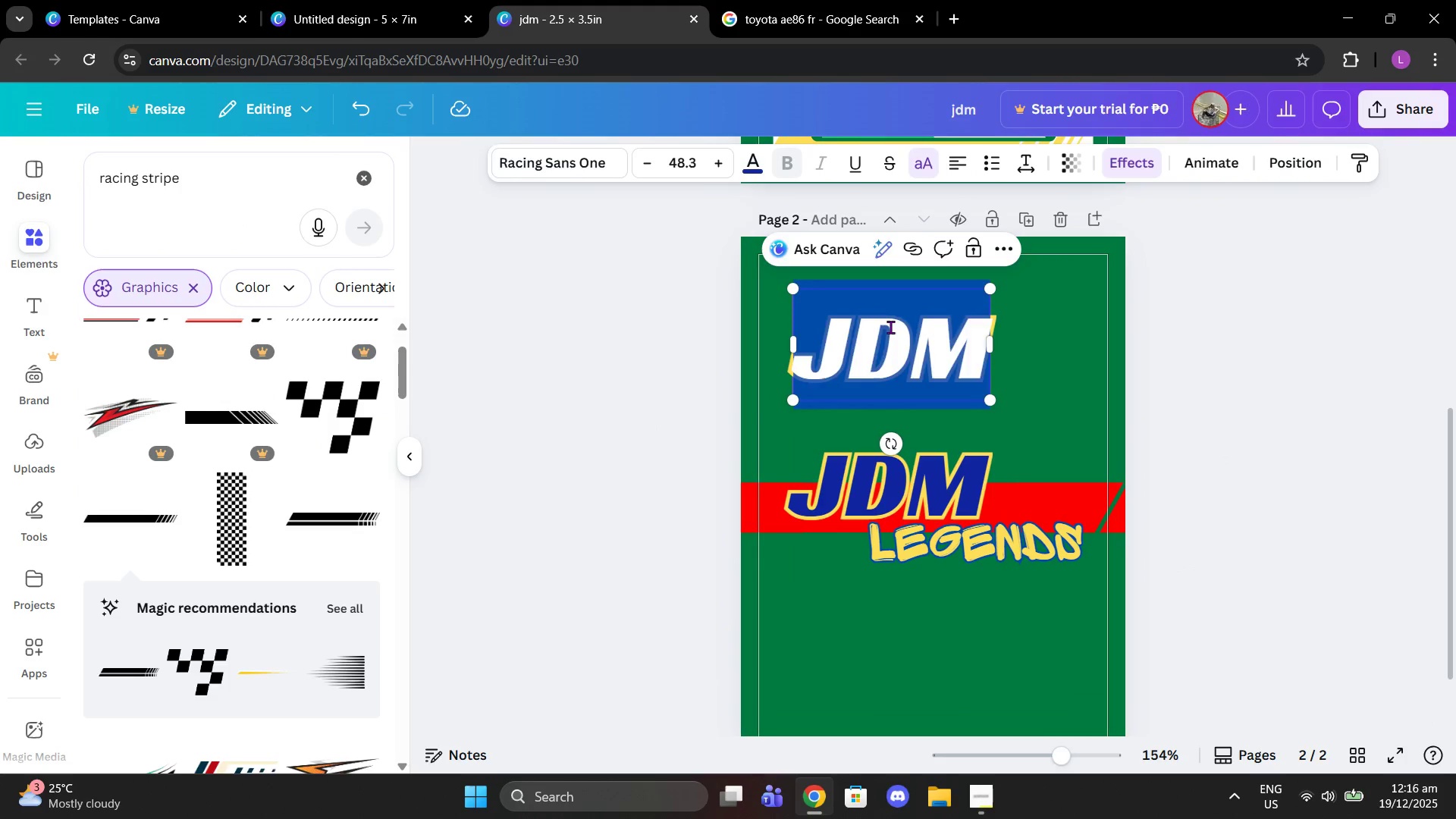 
type(apex drift club)
 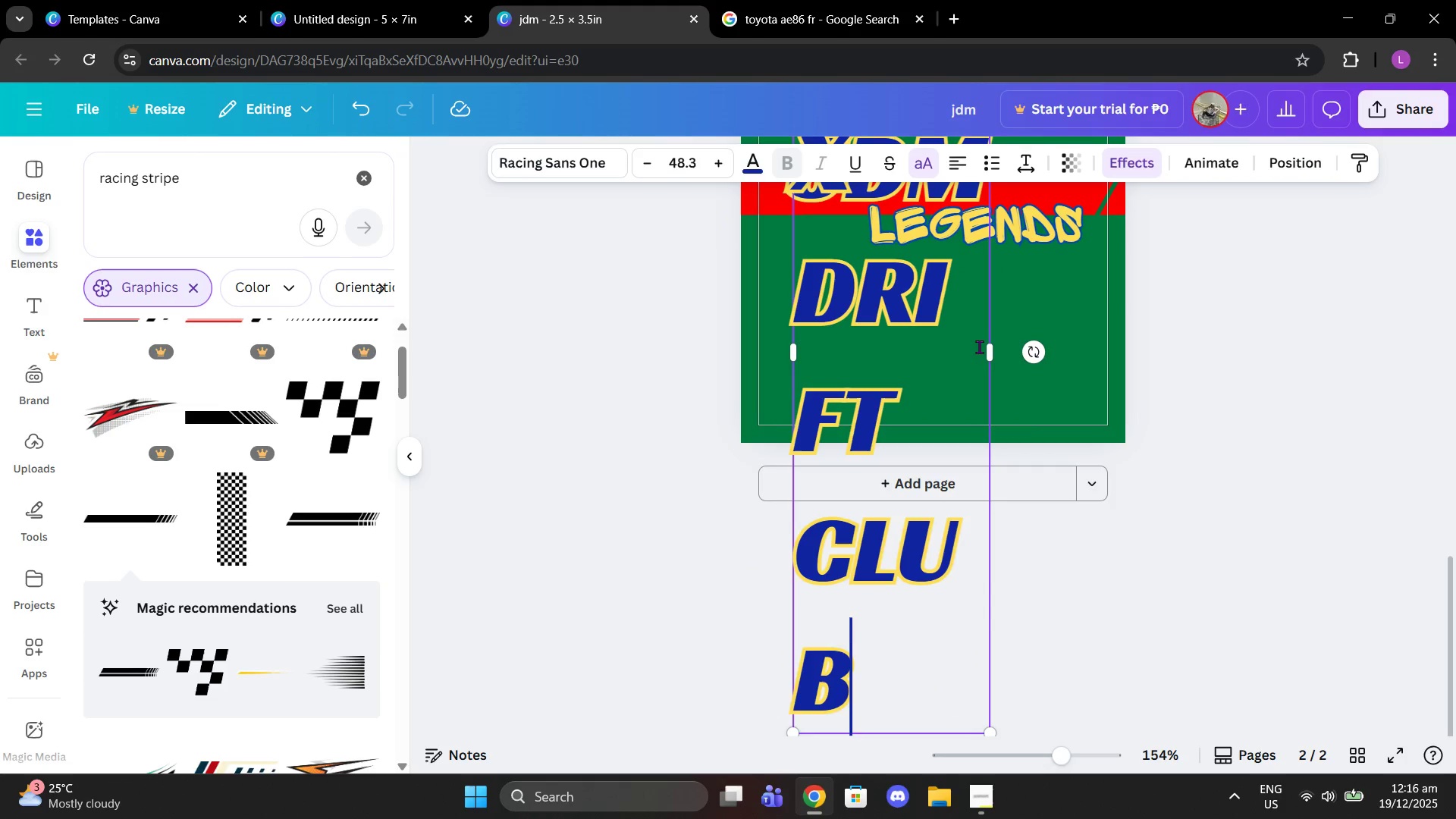 
left_click([988, 363])
 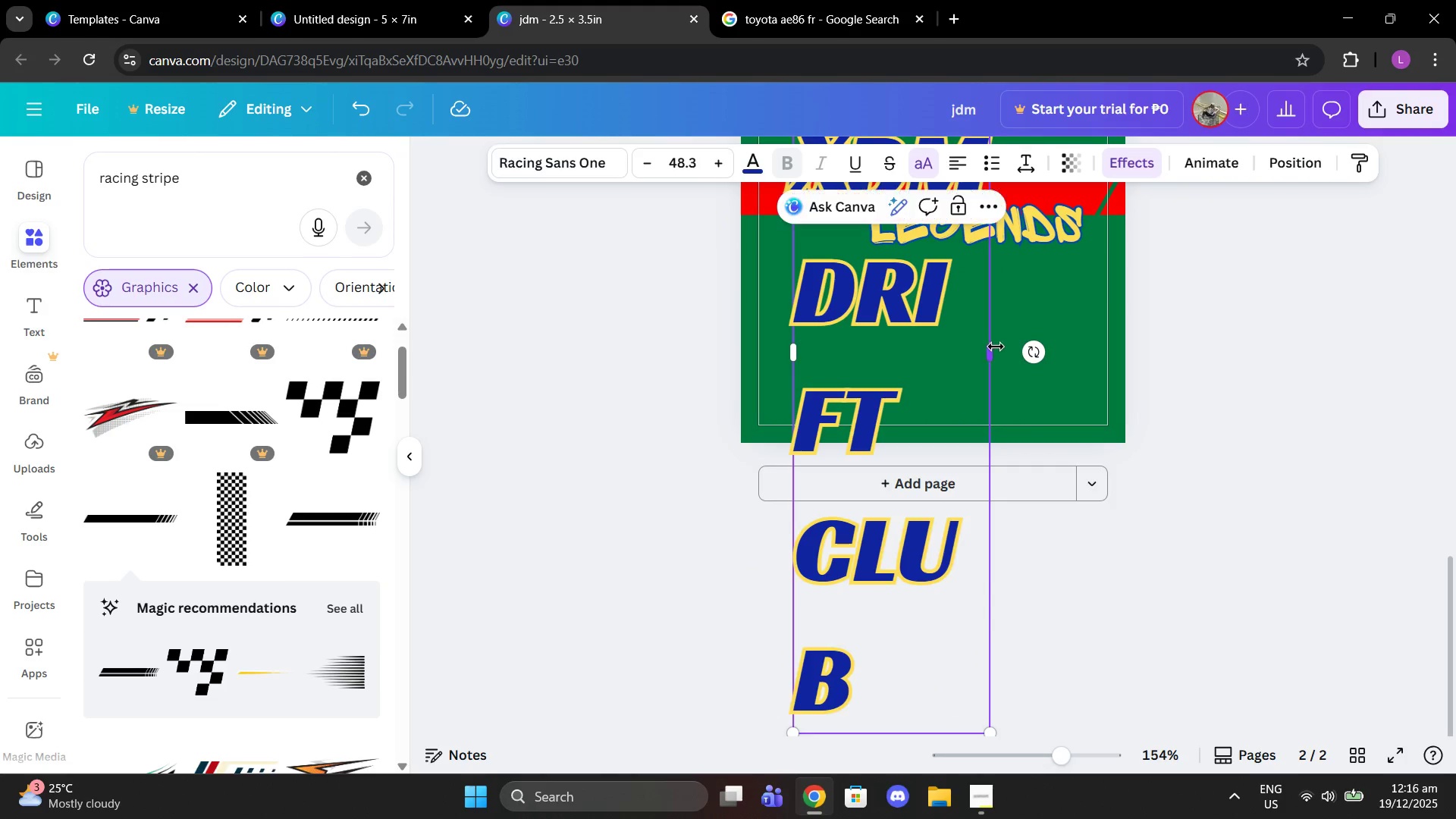 
left_click_drag(start_coordinate=[996, 347], to_coordinate=[1455, 304])
 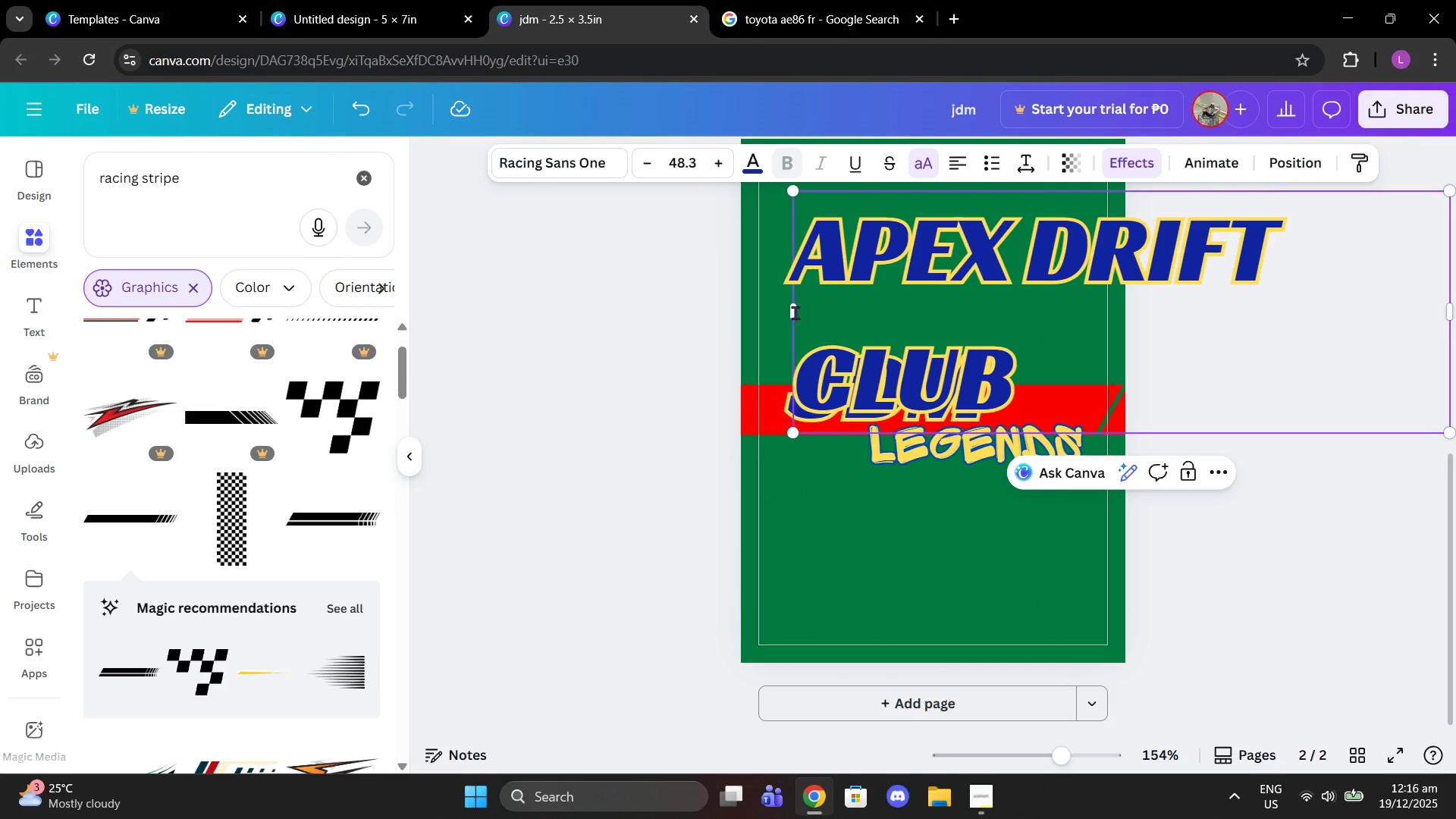 
left_click_drag(start_coordinate=[789, 309], to_coordinate=[711, 304])
 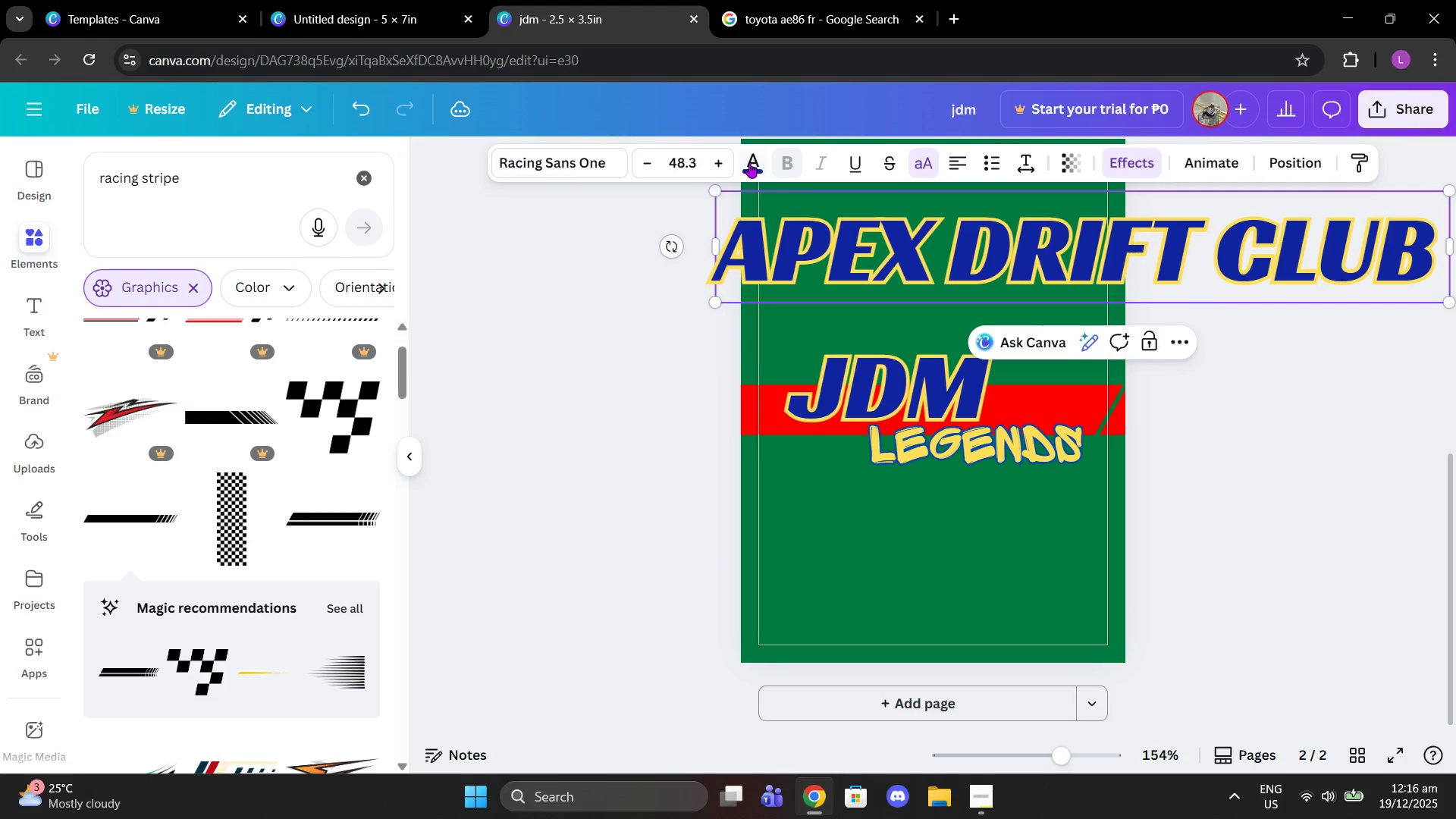 
left_click([748, 162])
 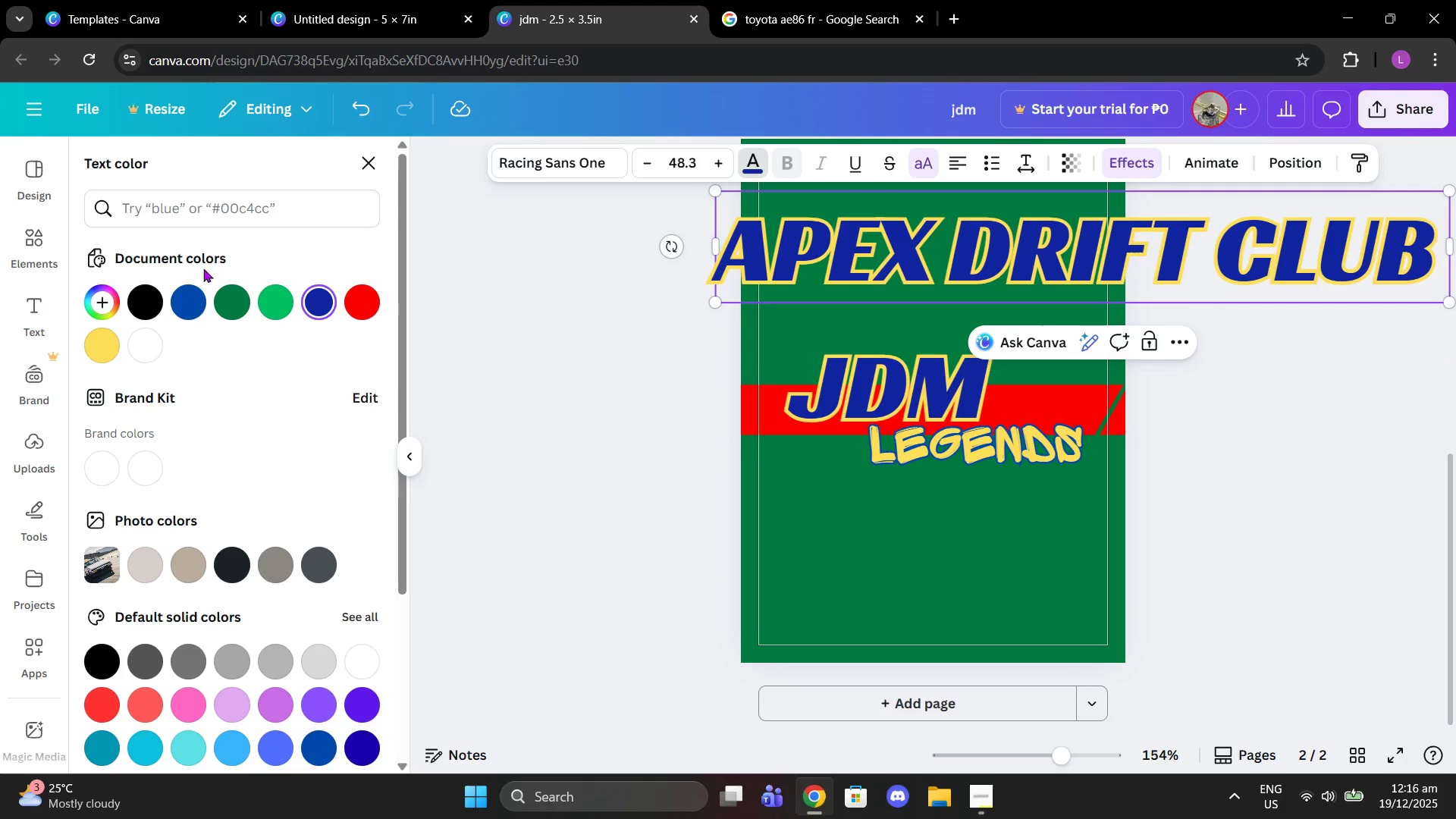 
left_click([136, 297])
 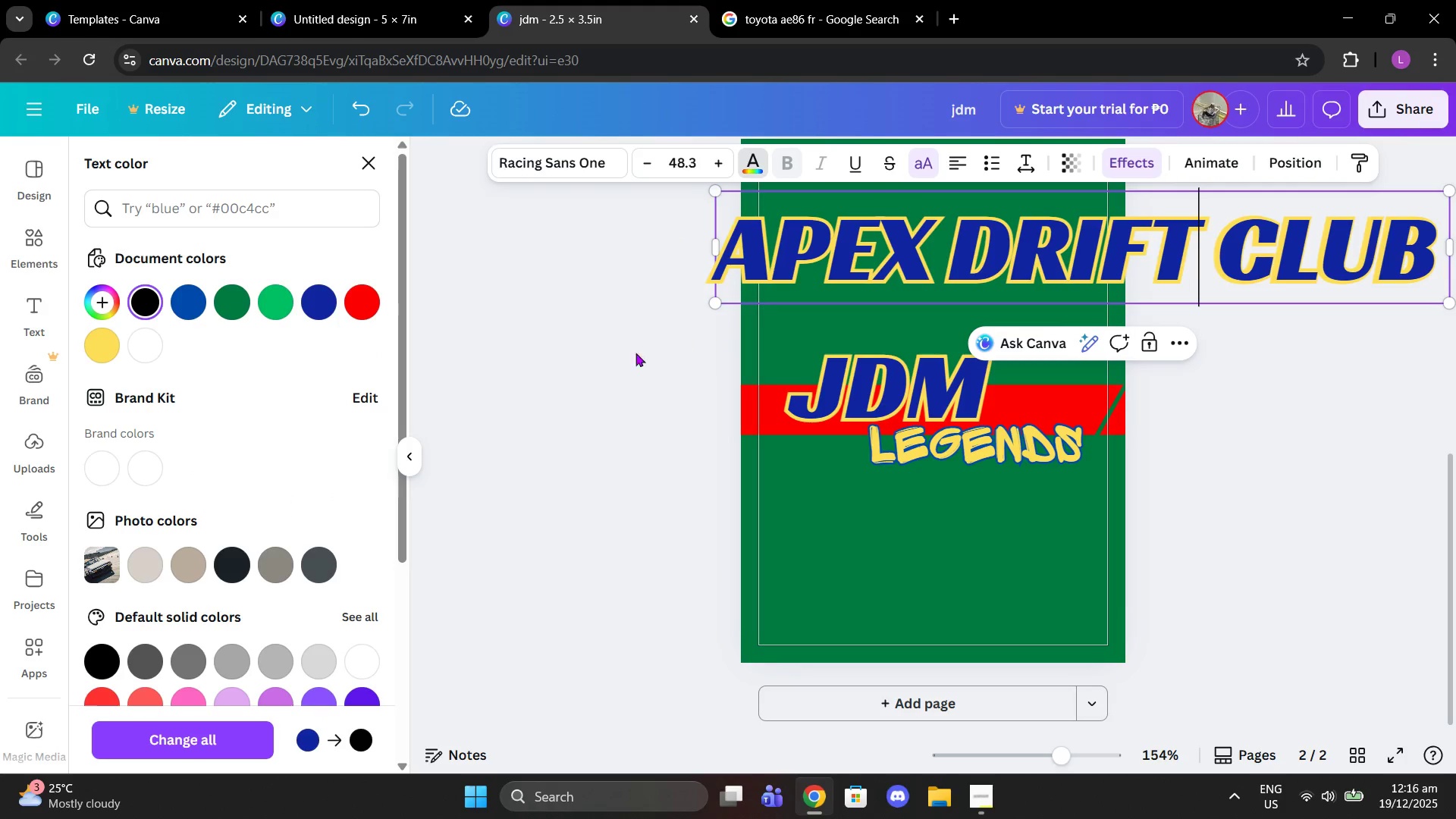 
double_click([790, 249])
 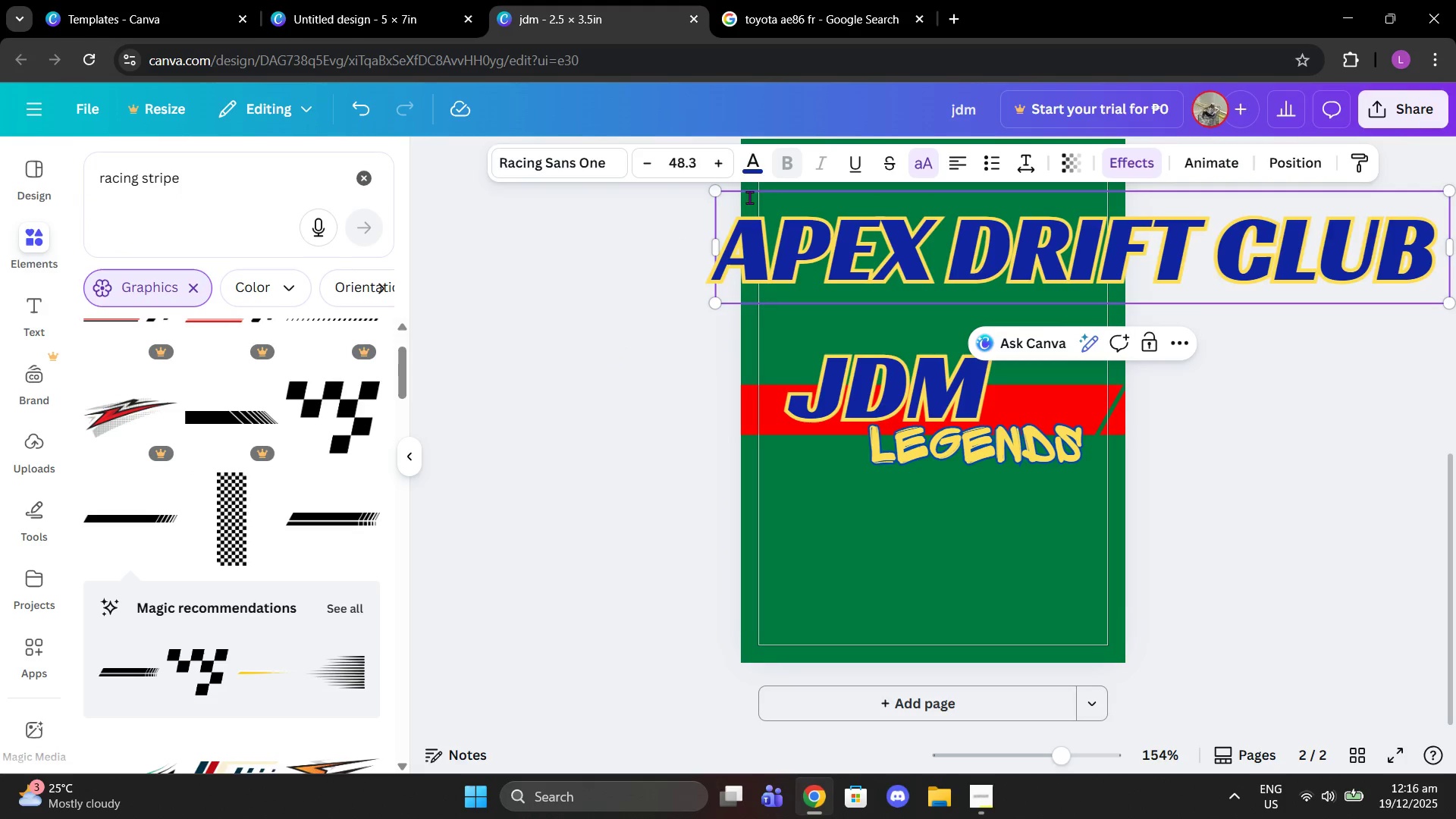 
left_click([753, 174])
 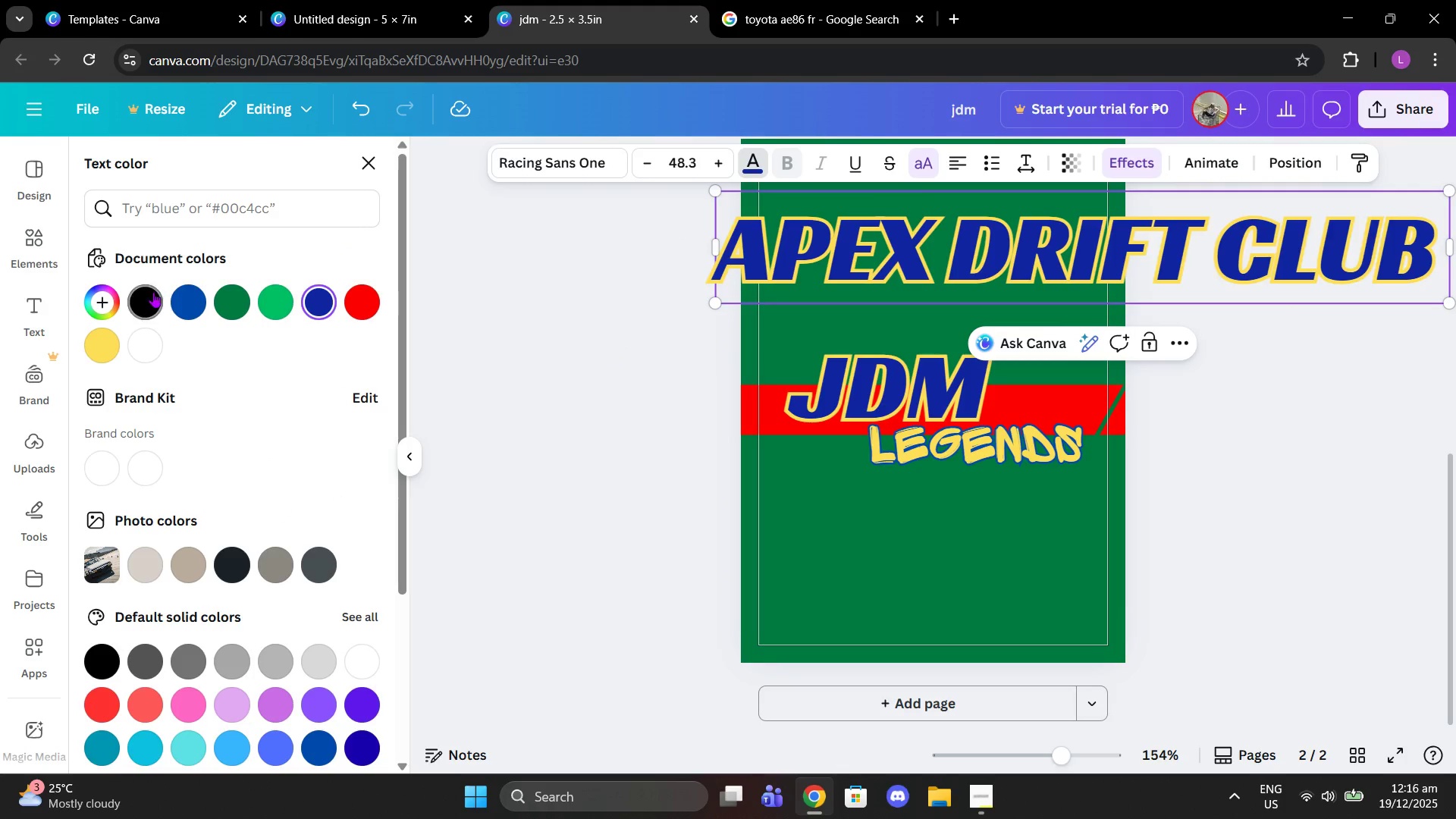 
left_click([153, 293])
 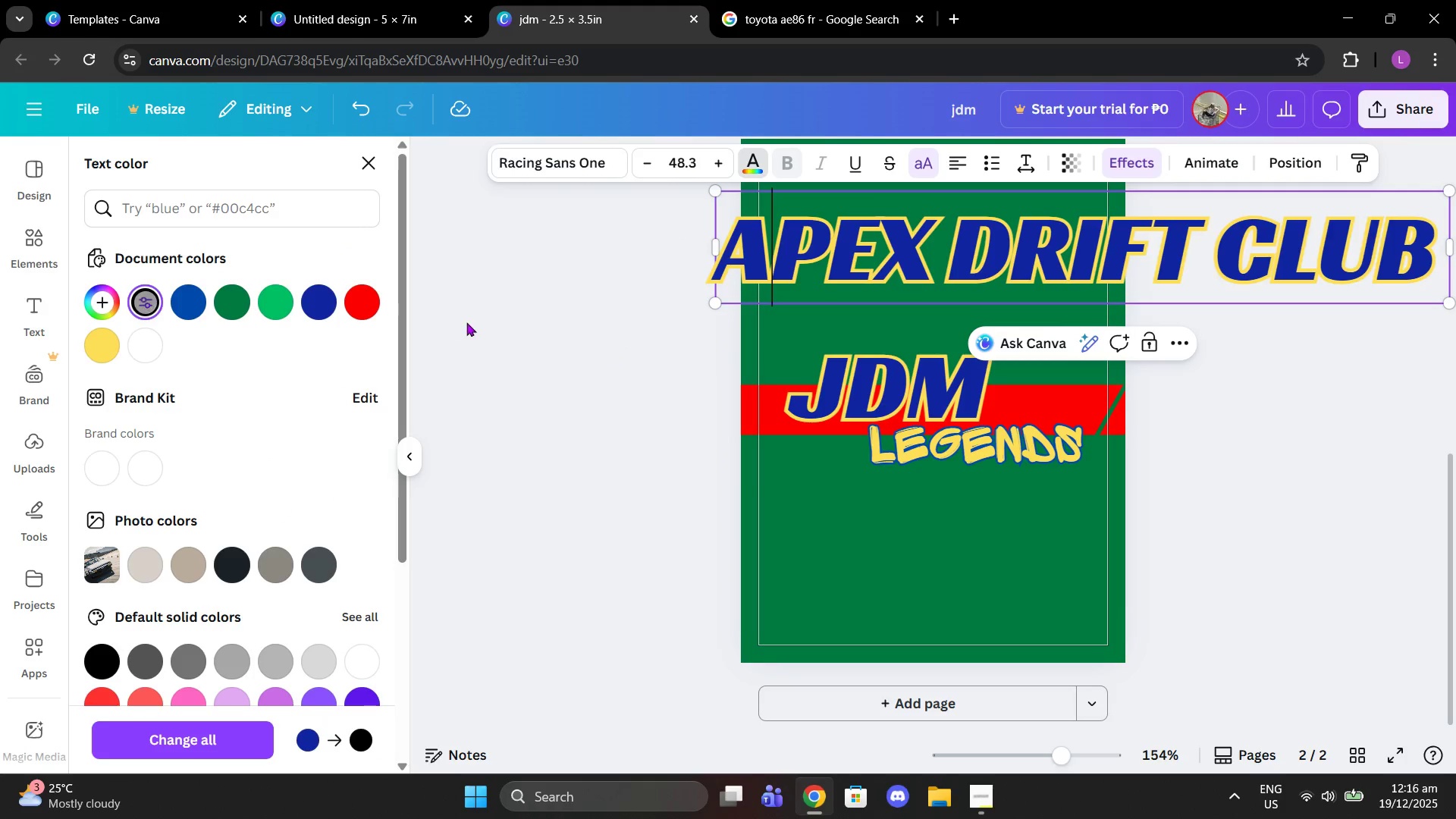 
left_click([507, 320])
 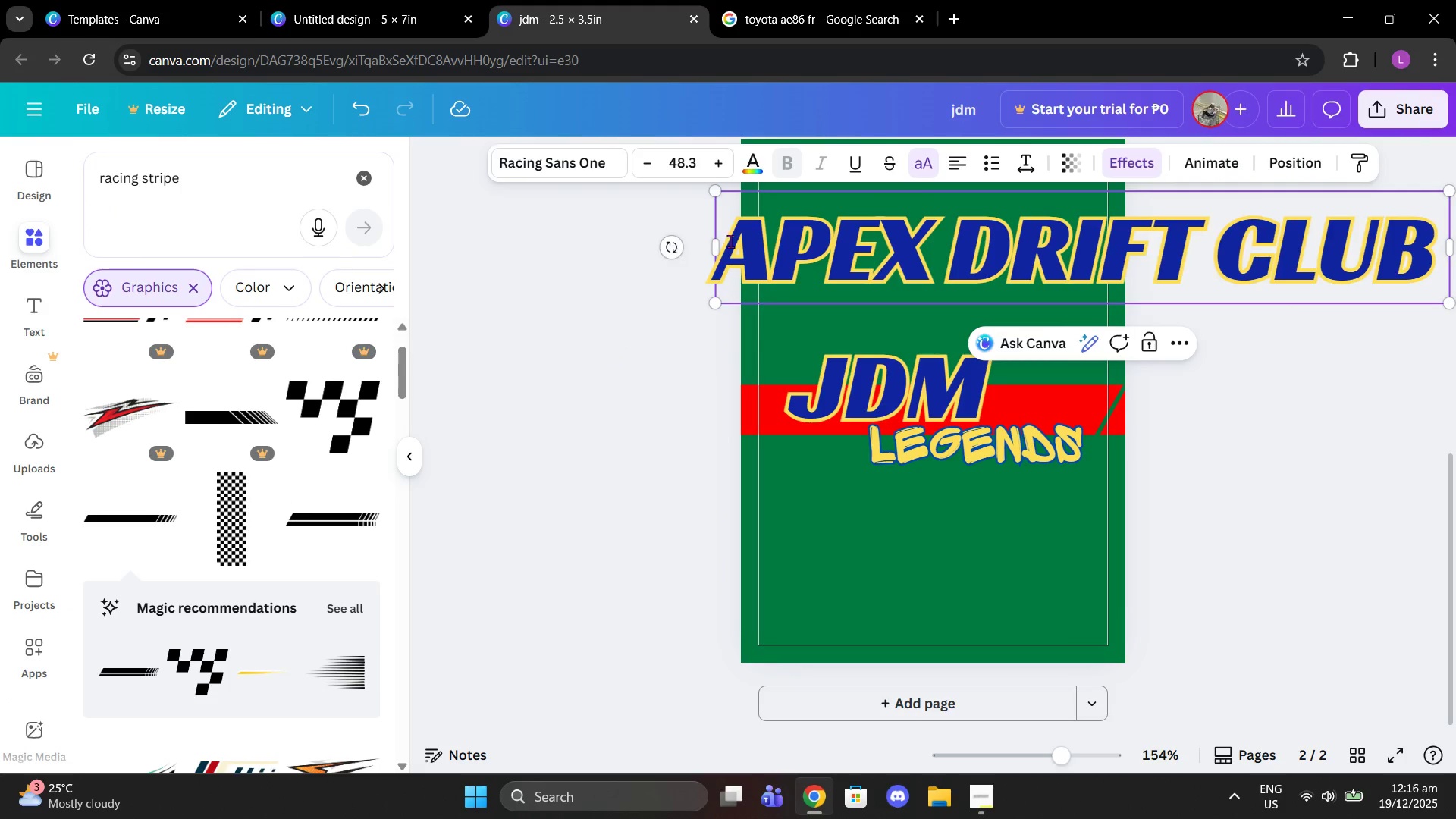 
left_click([730, 241])
 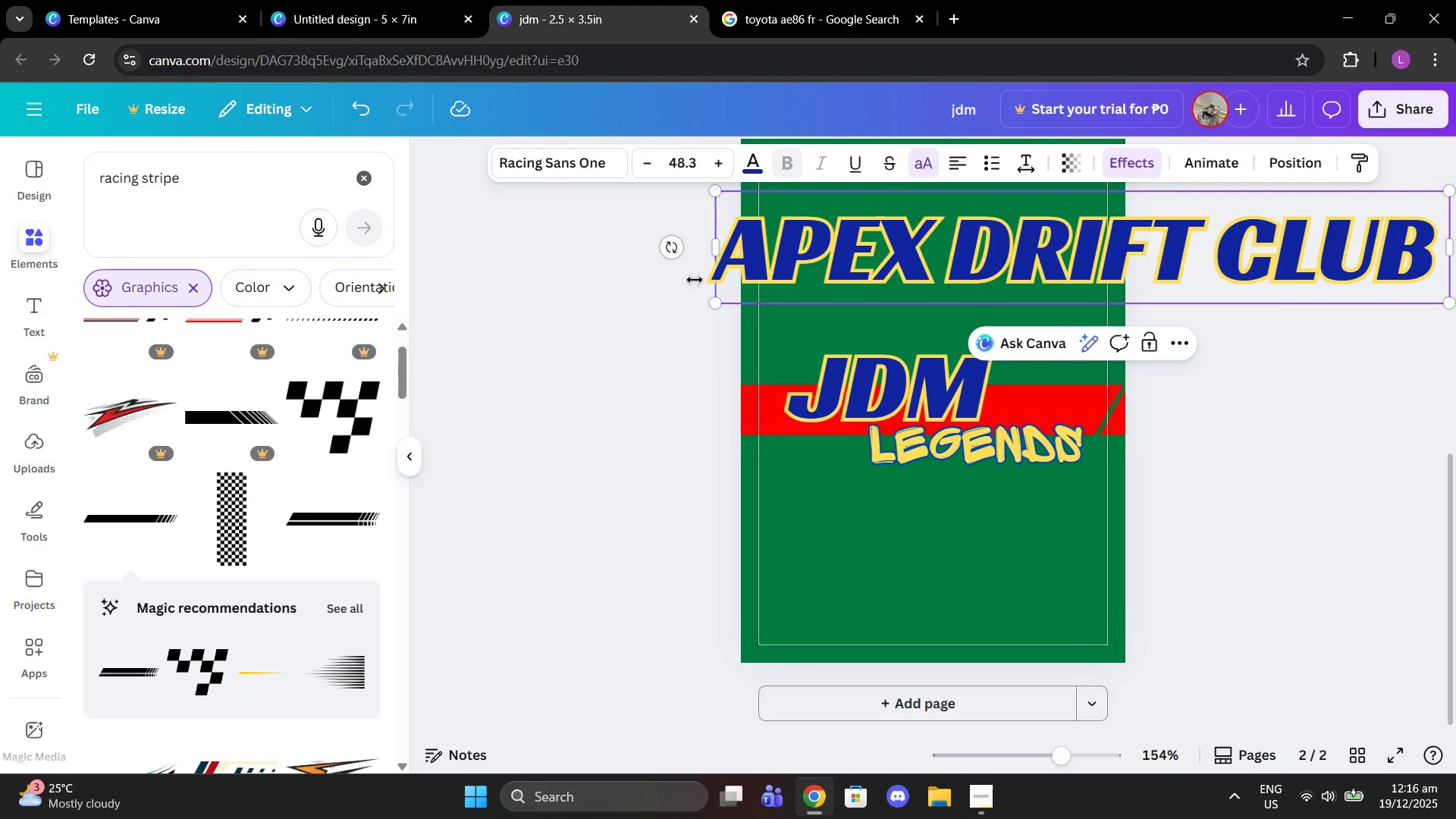 
left_click([563, 374])
 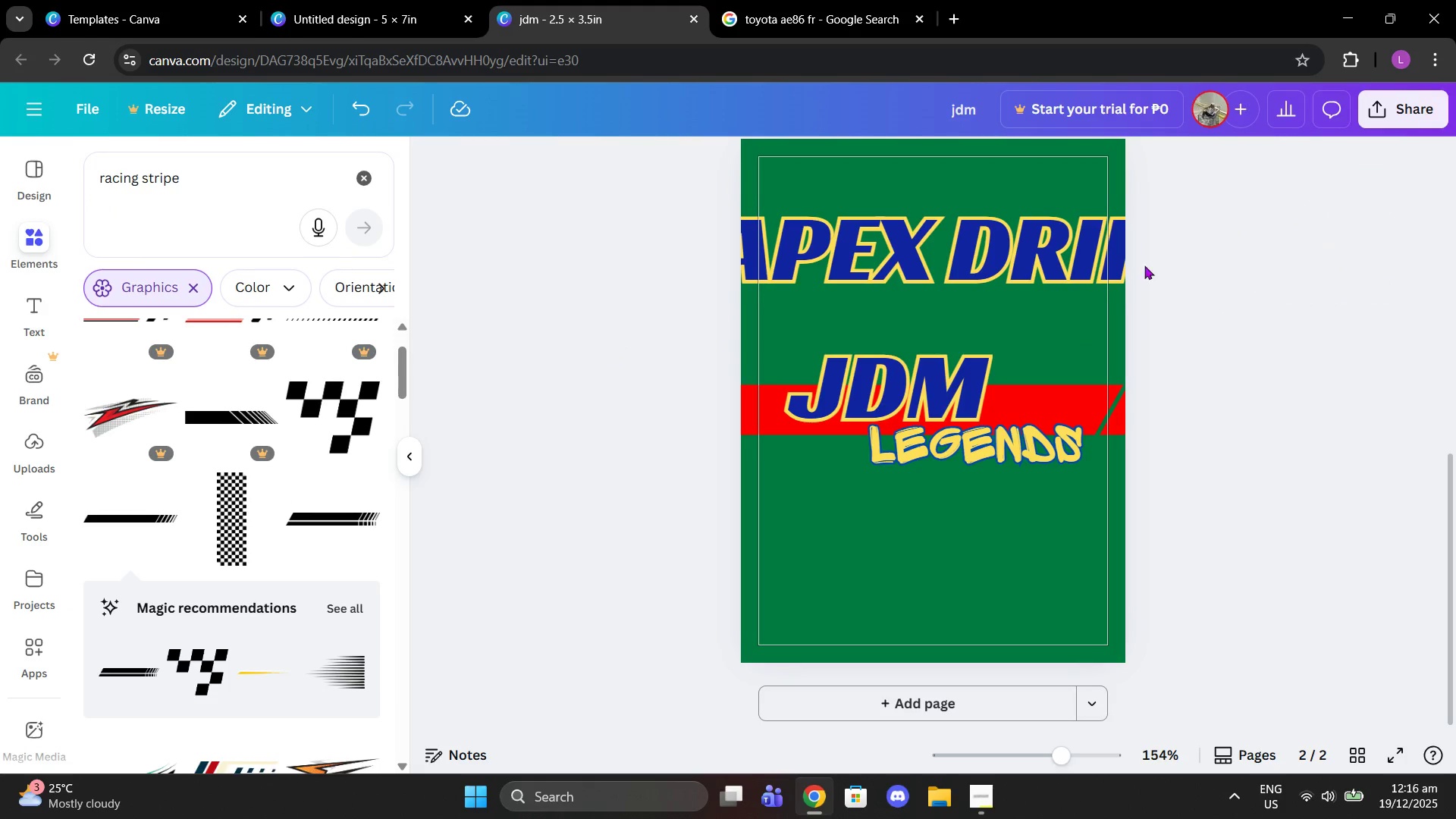 
left_click([1052, 277])
 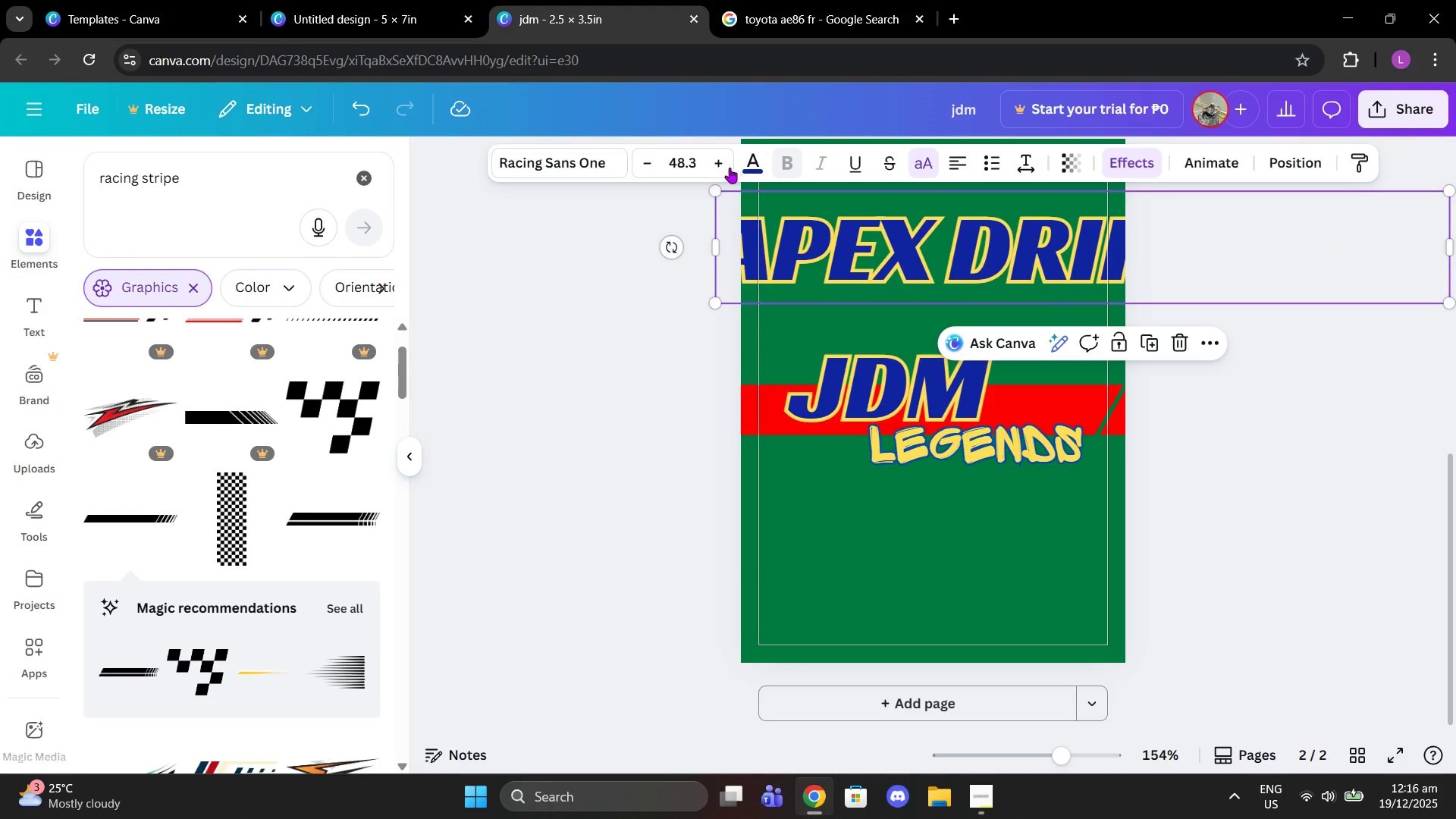 
left_click([757, 167])
 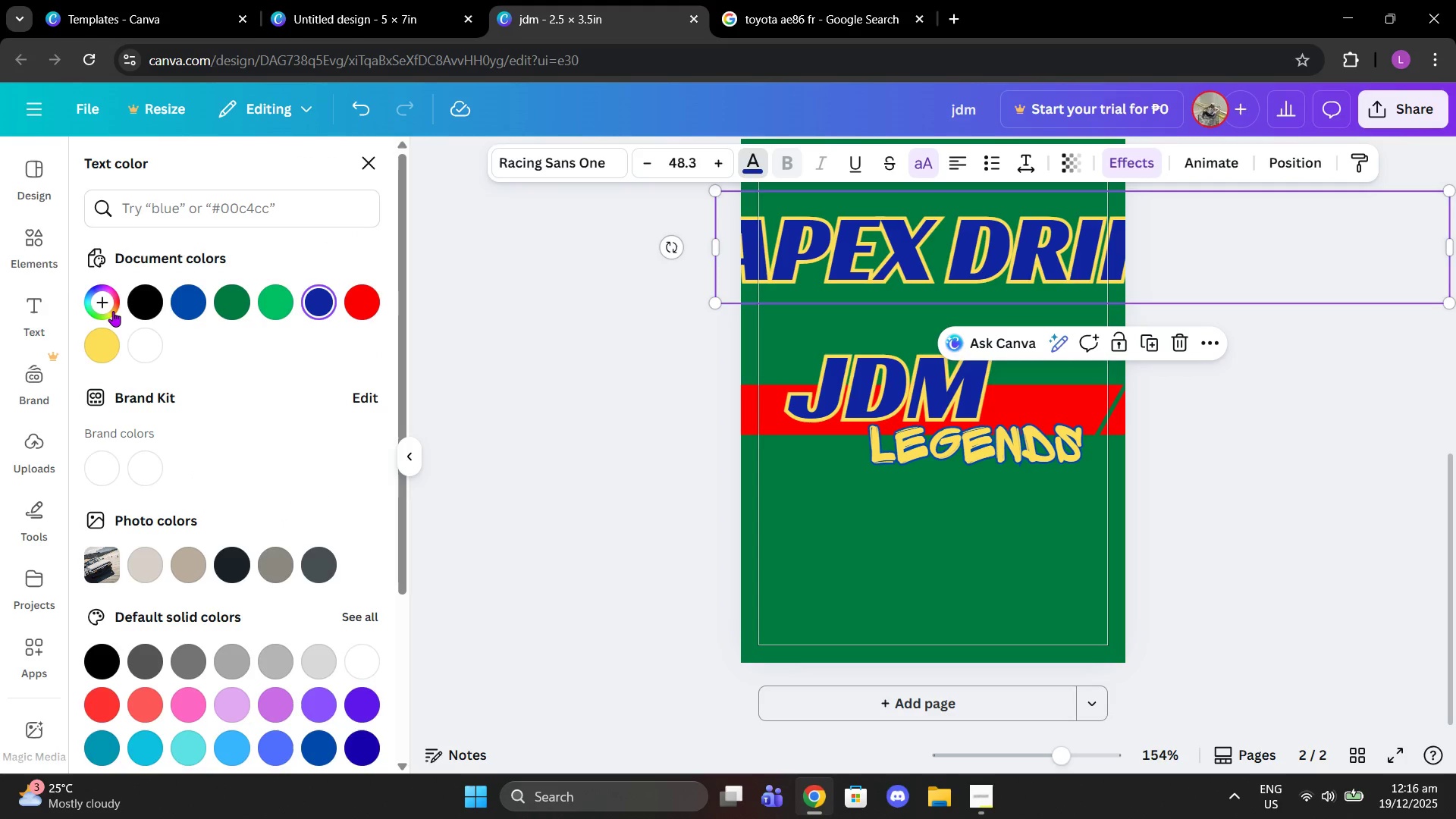 
left_click([138, 303])
 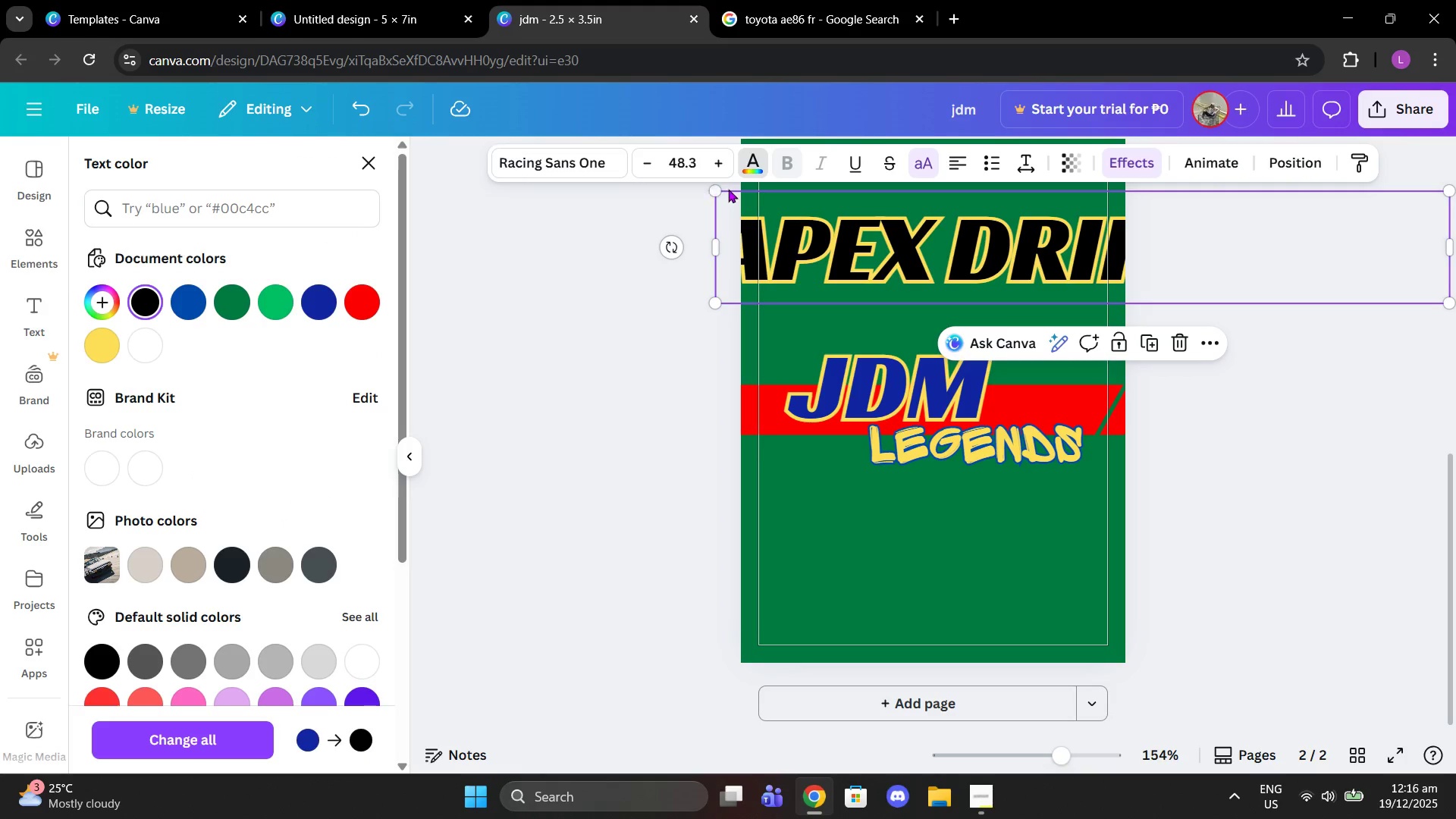 
left_click_drag(start_coordinate=[717, 192], to_coordinate=[1100, 358])
 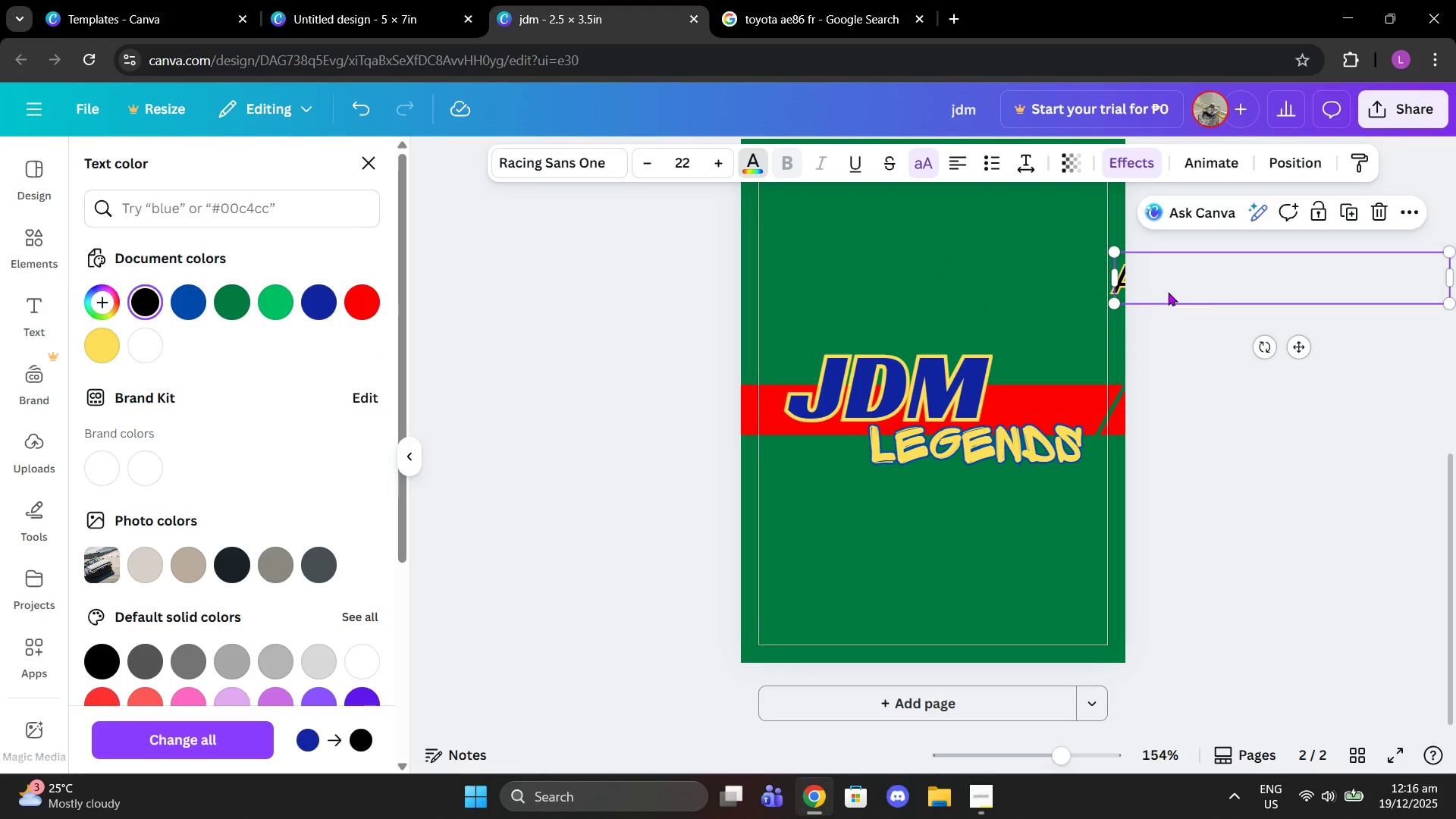 
left_click_drag(start_coordinate=[1170, 289], to_coordinate=[833, 238])
 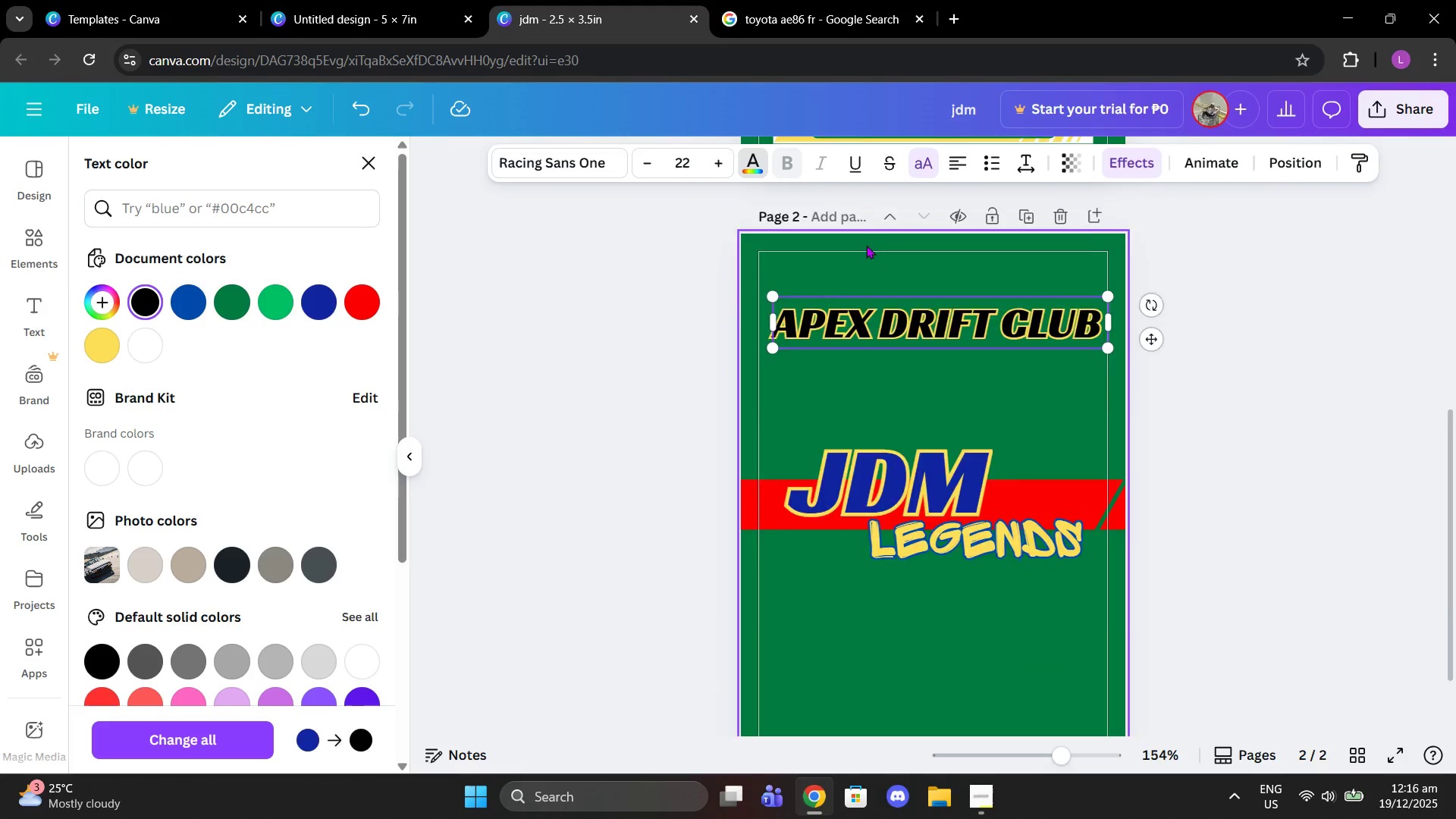 
scroll: coordinate [864, 245], scroll_direction: up, amount: 2.0
 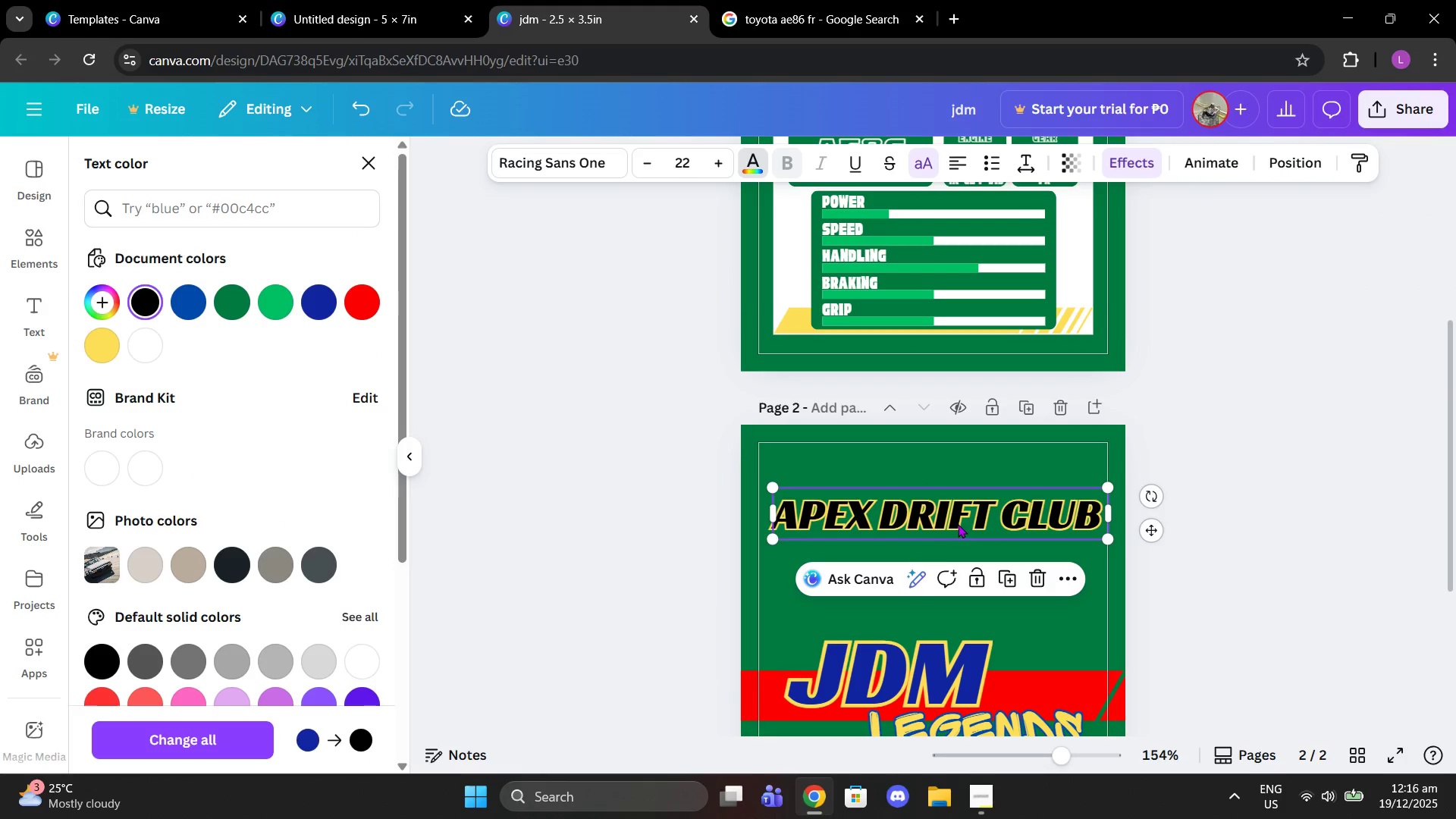 
left_click_drag(start_coordinate=[959, 525], to_coordinate=[968, 503])
 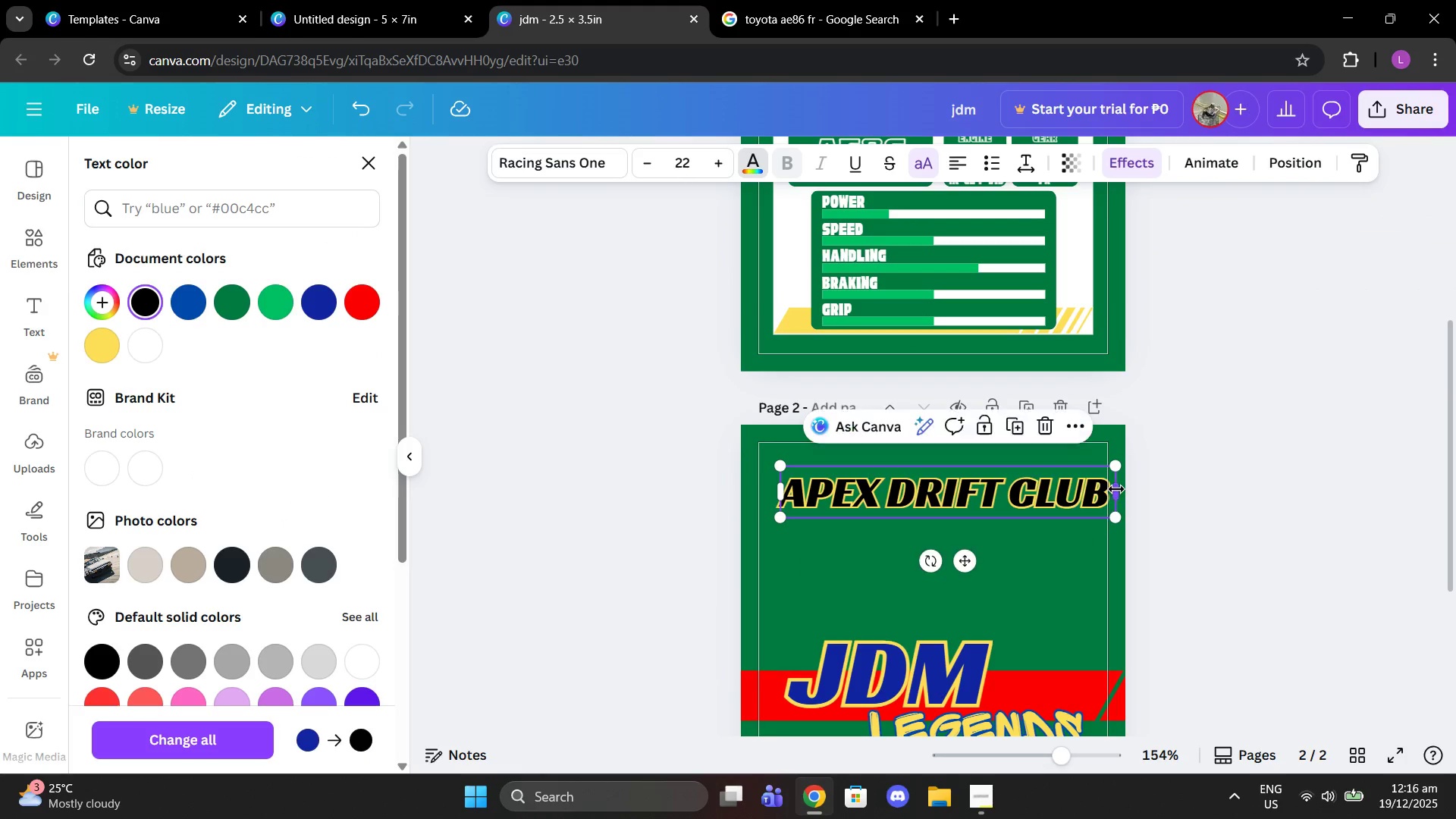 
left_click_drag(start_coordinate=[1116, 489], to_coordinate=[902, 497])
 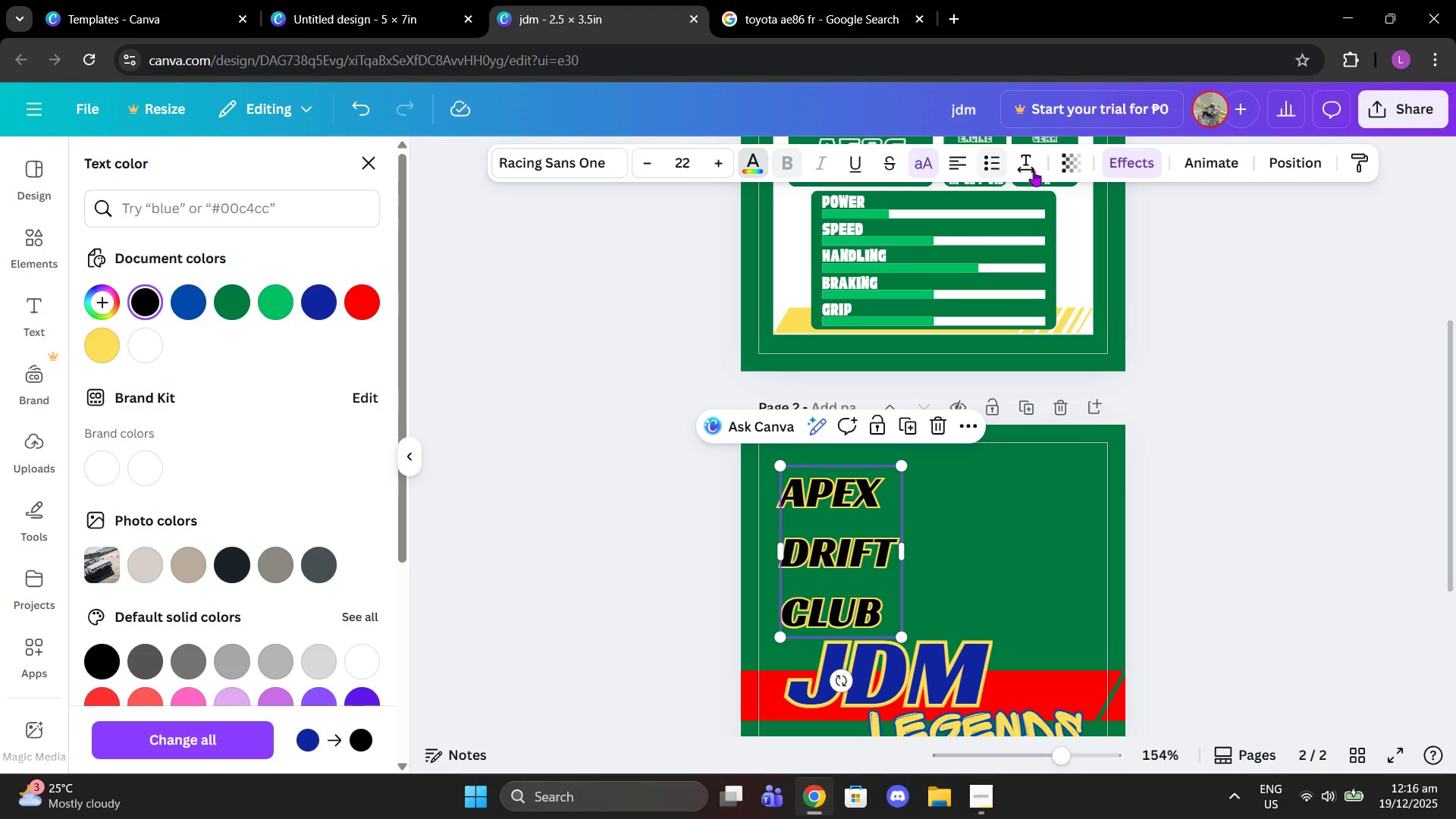 
left_click([1122, 168])
 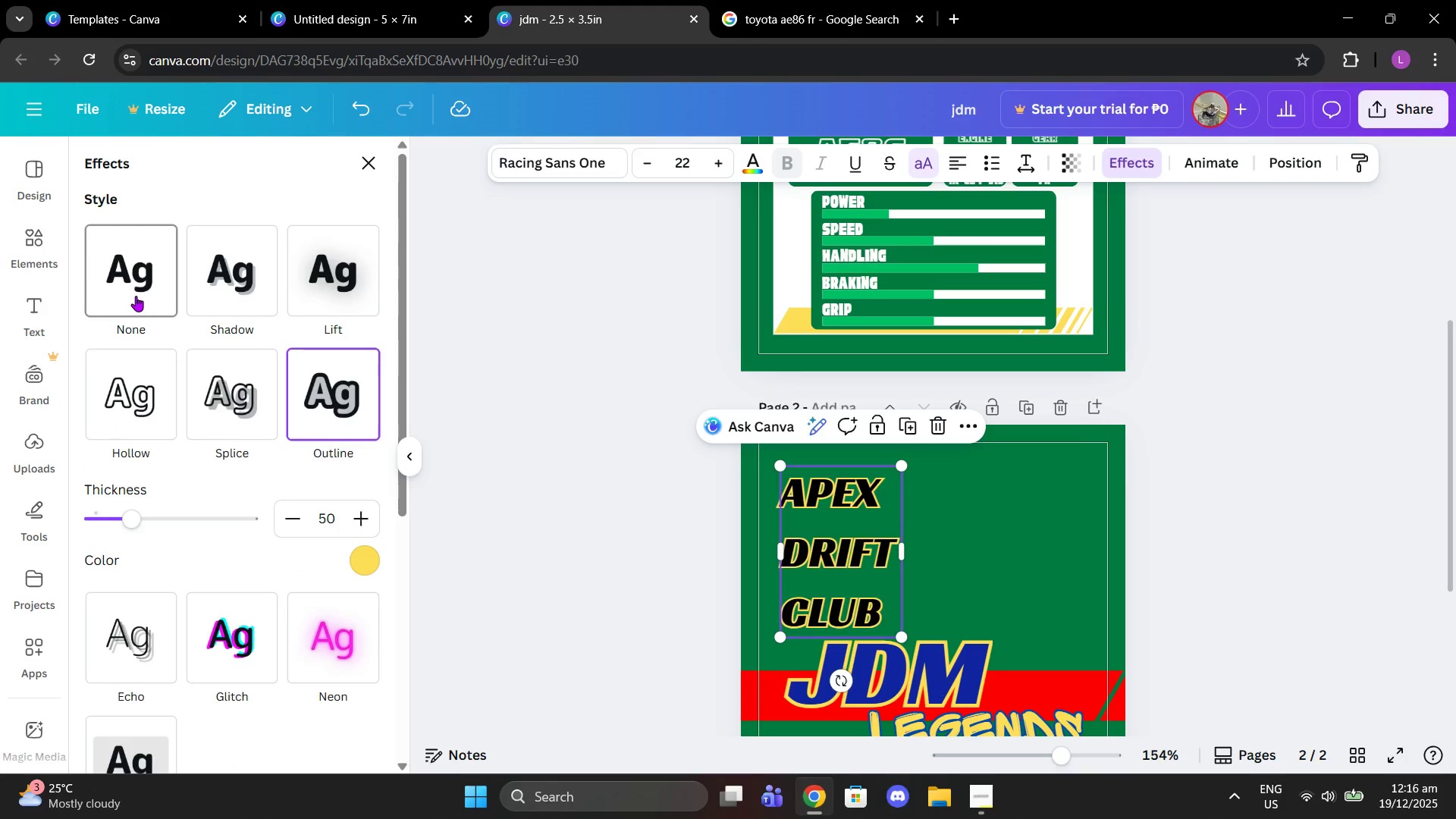 
double_click([136, 406])
 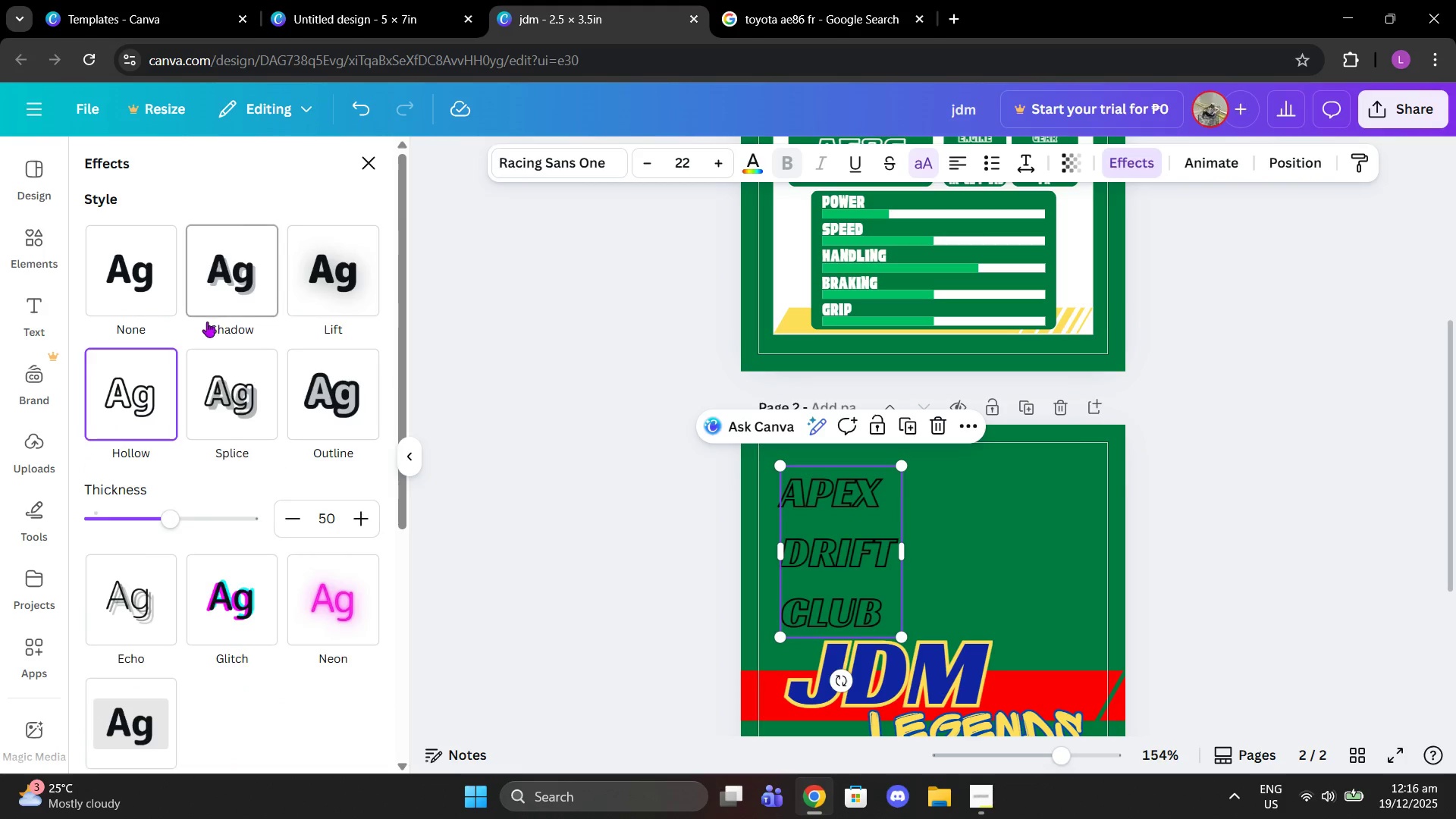 
left_click([162, 294])
 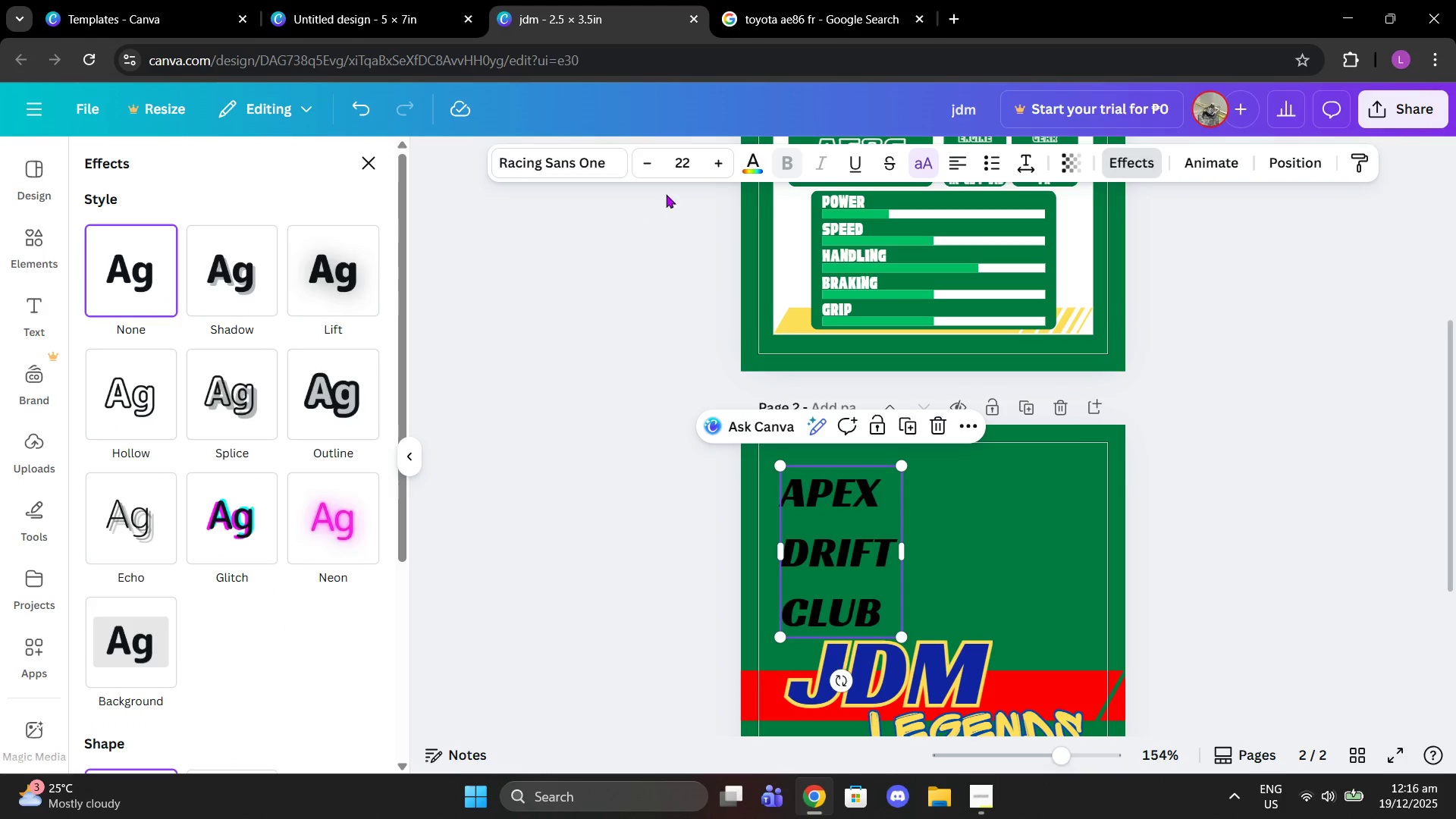 
left_click([741, 164])
 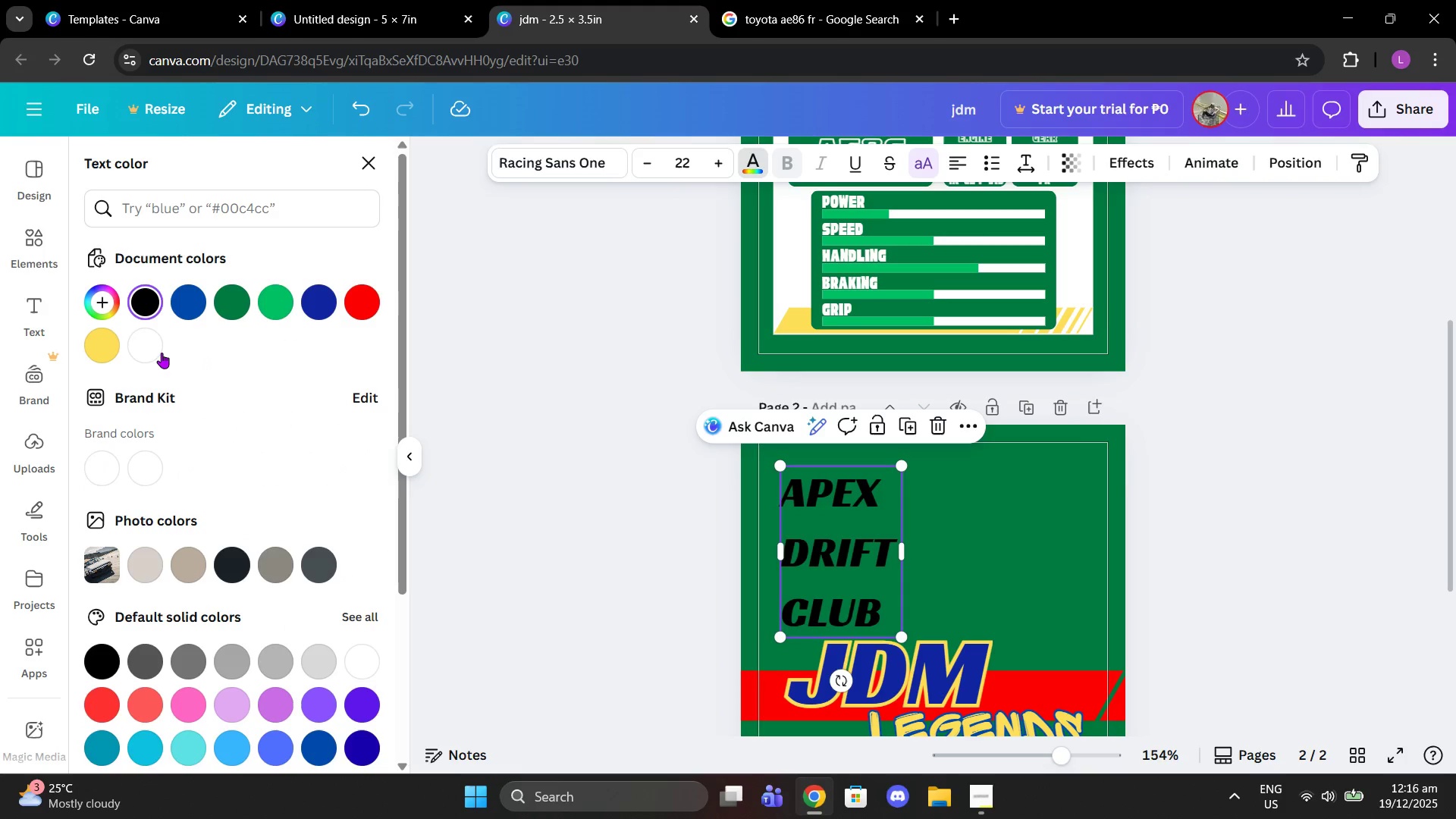 
left_click([142, 345])
 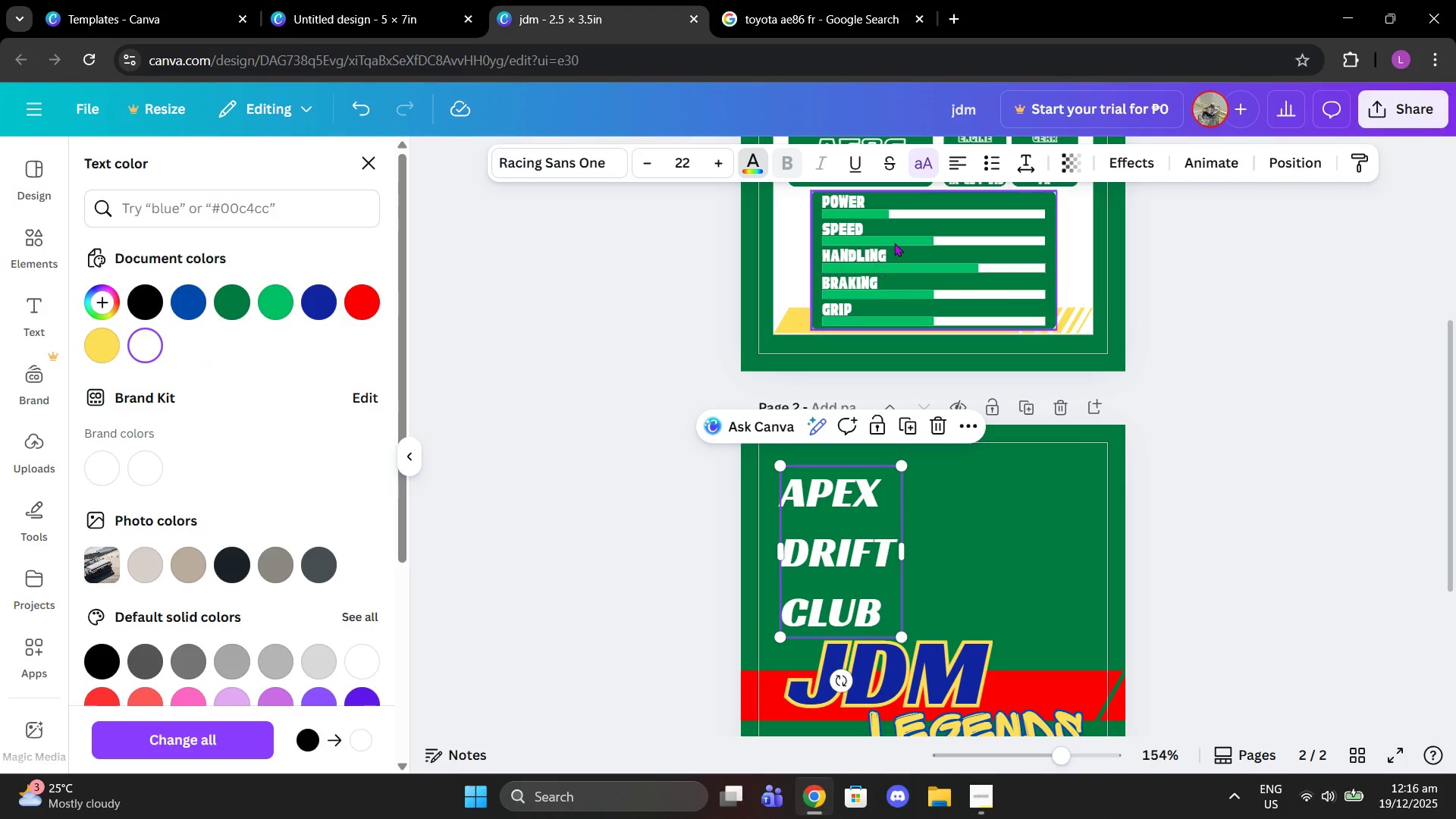 
left_click([1036, 160])
 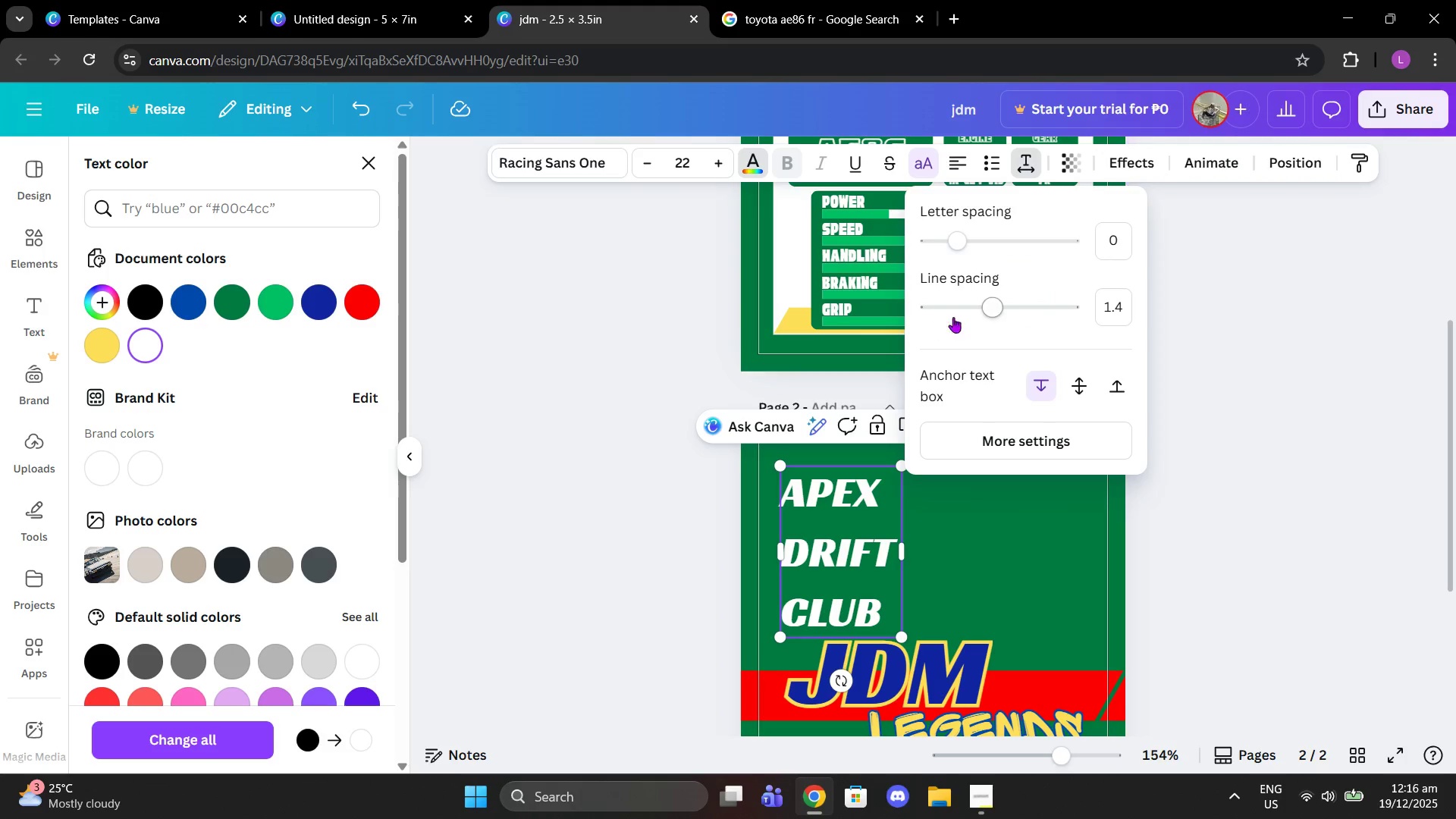 
left_click_drag(start_coordinate=[971, 309], to_coordinate=[944, 309])
 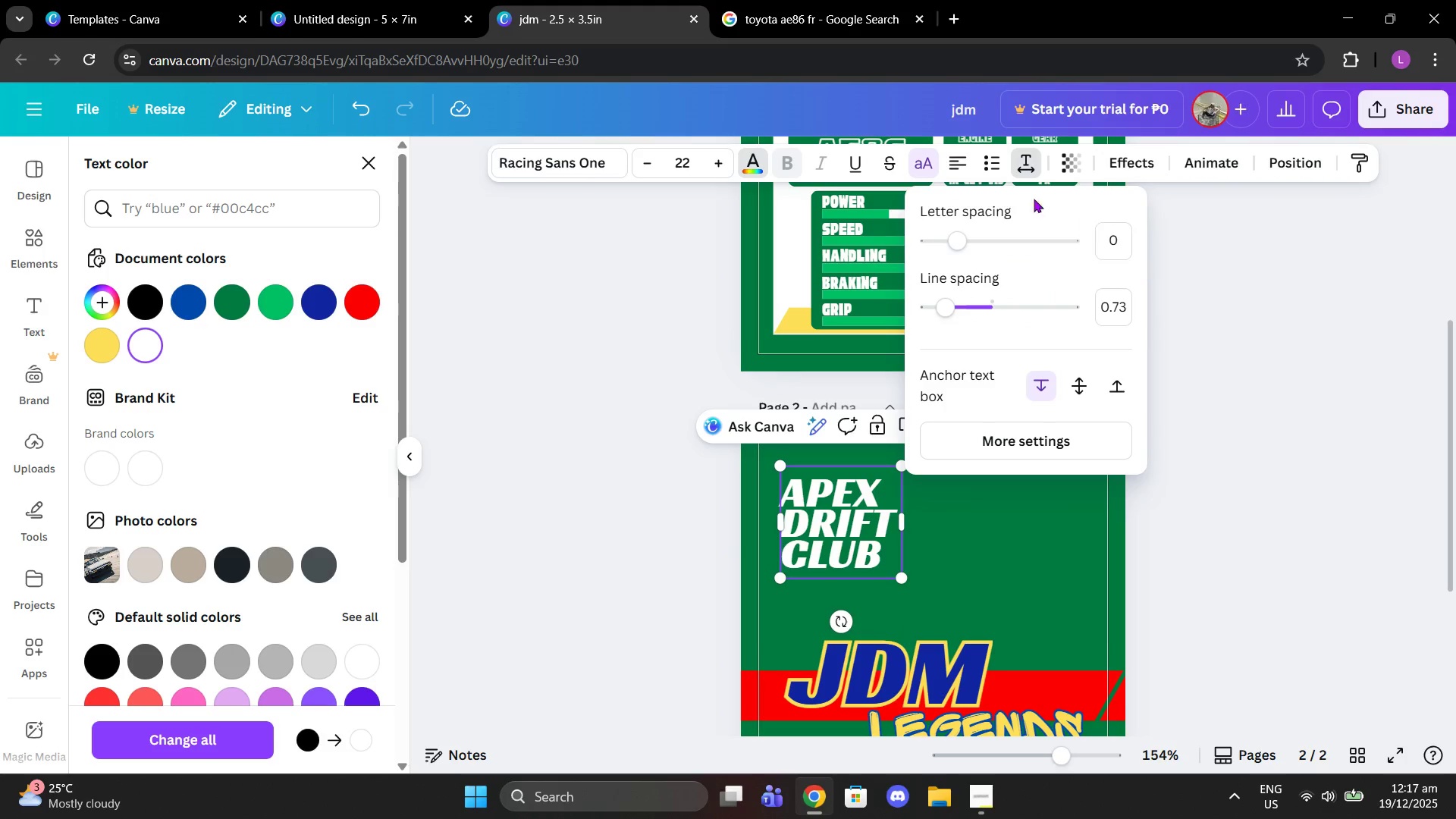 
left_click([961, 166])
 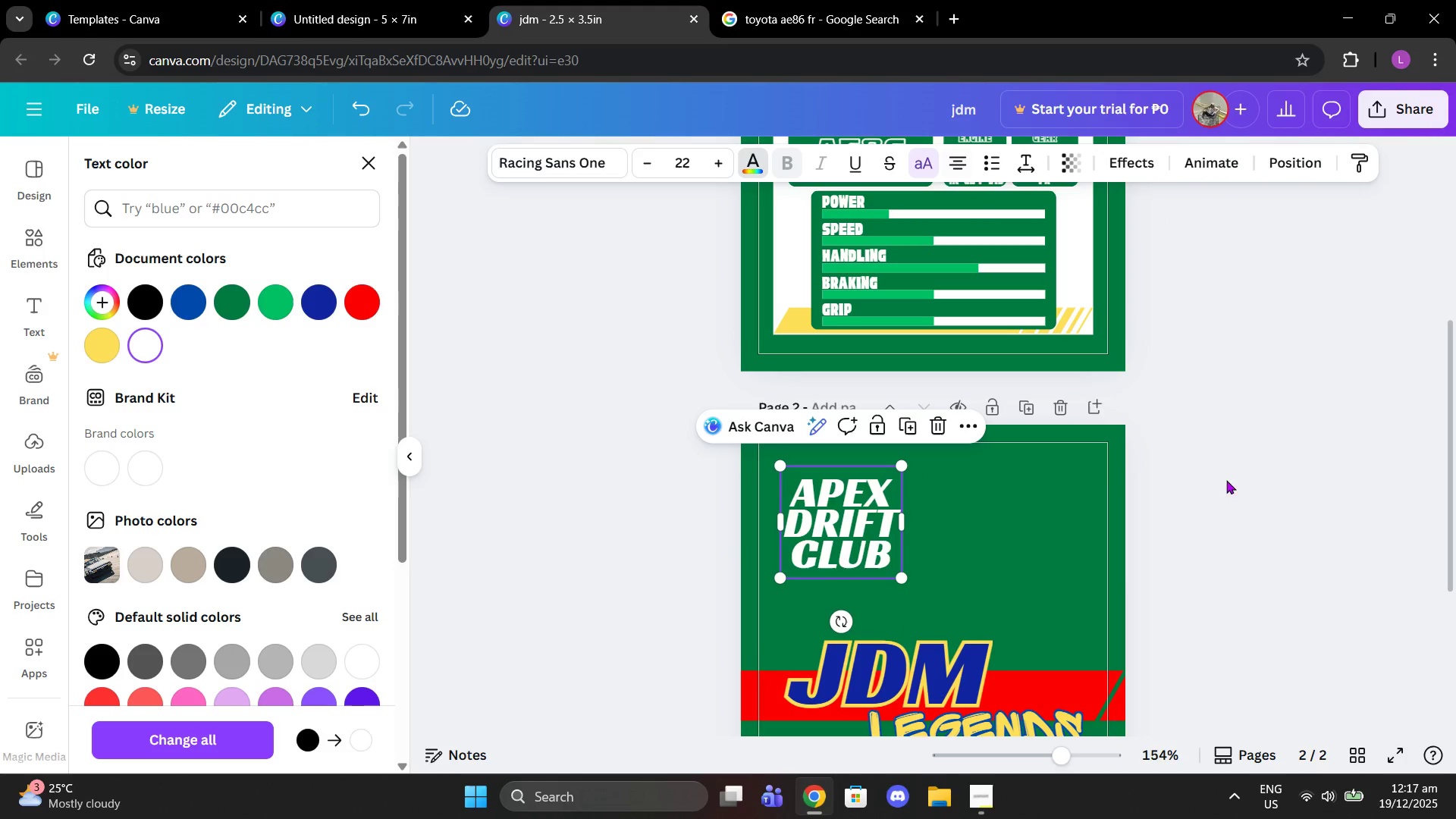 
left_click([1281, 487])
 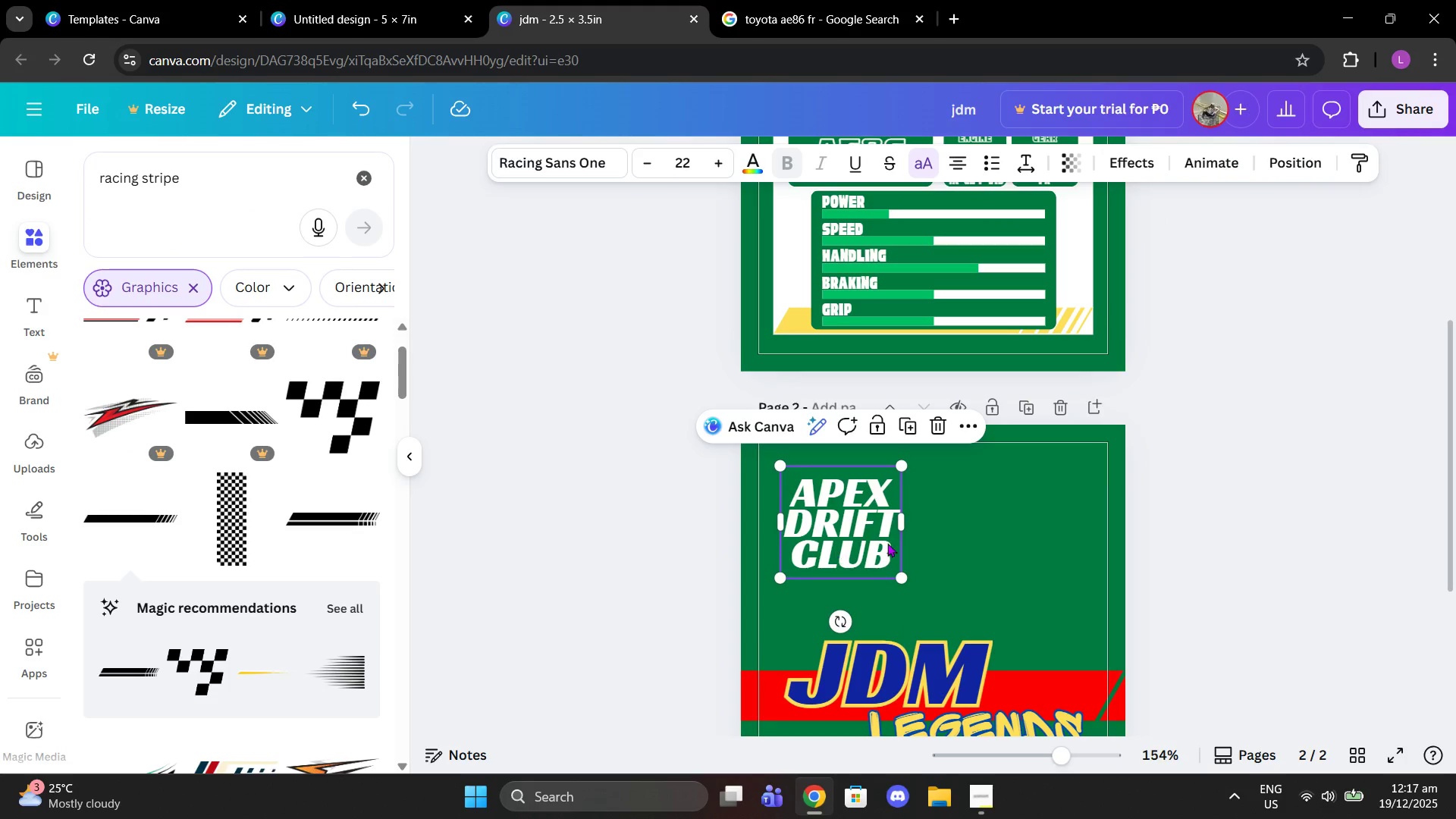 
left_click([1131, 528])
 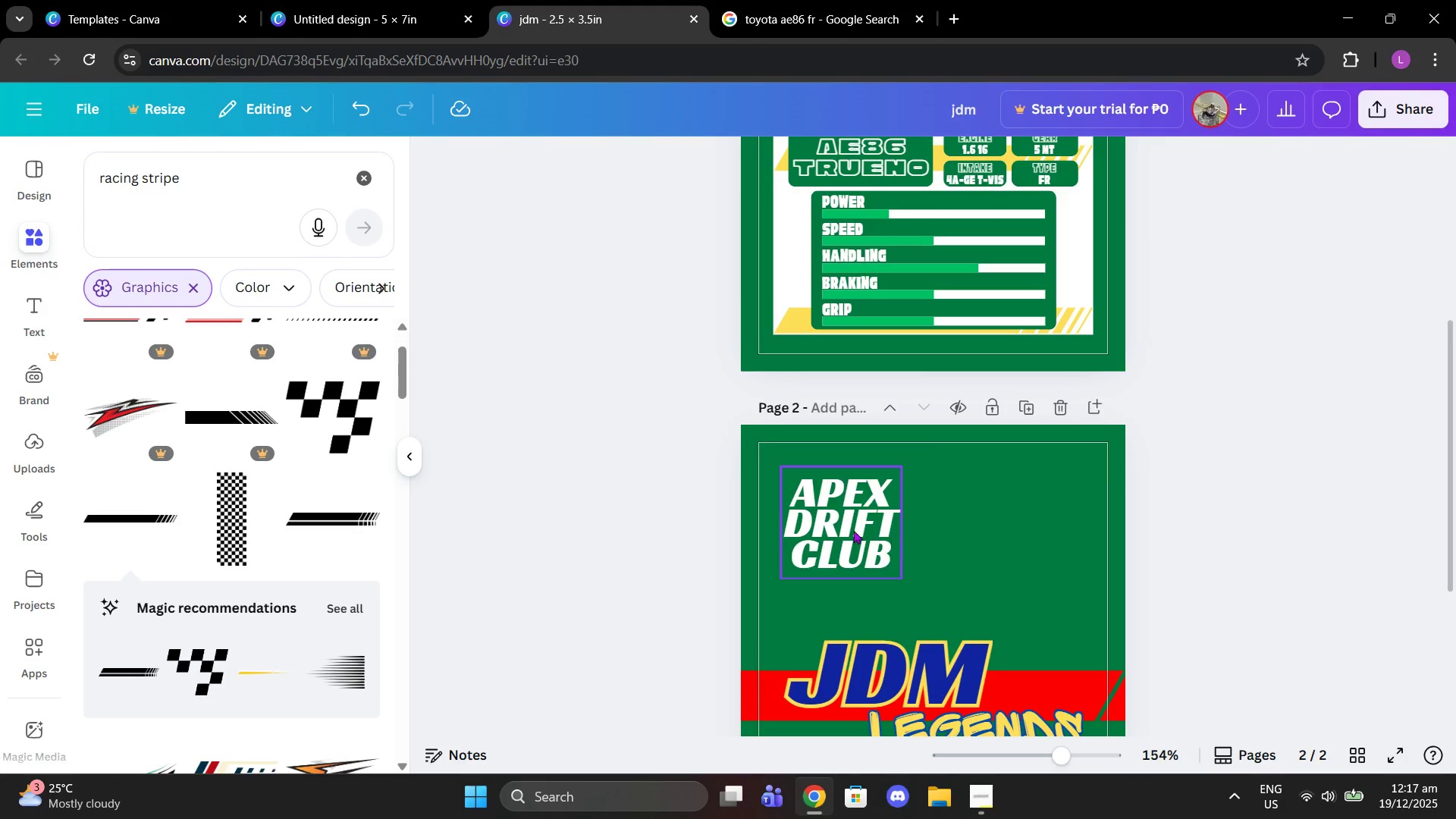 
left_click_drag(start_coordinate=[846, 529], to_coordinate=[933, 500])
 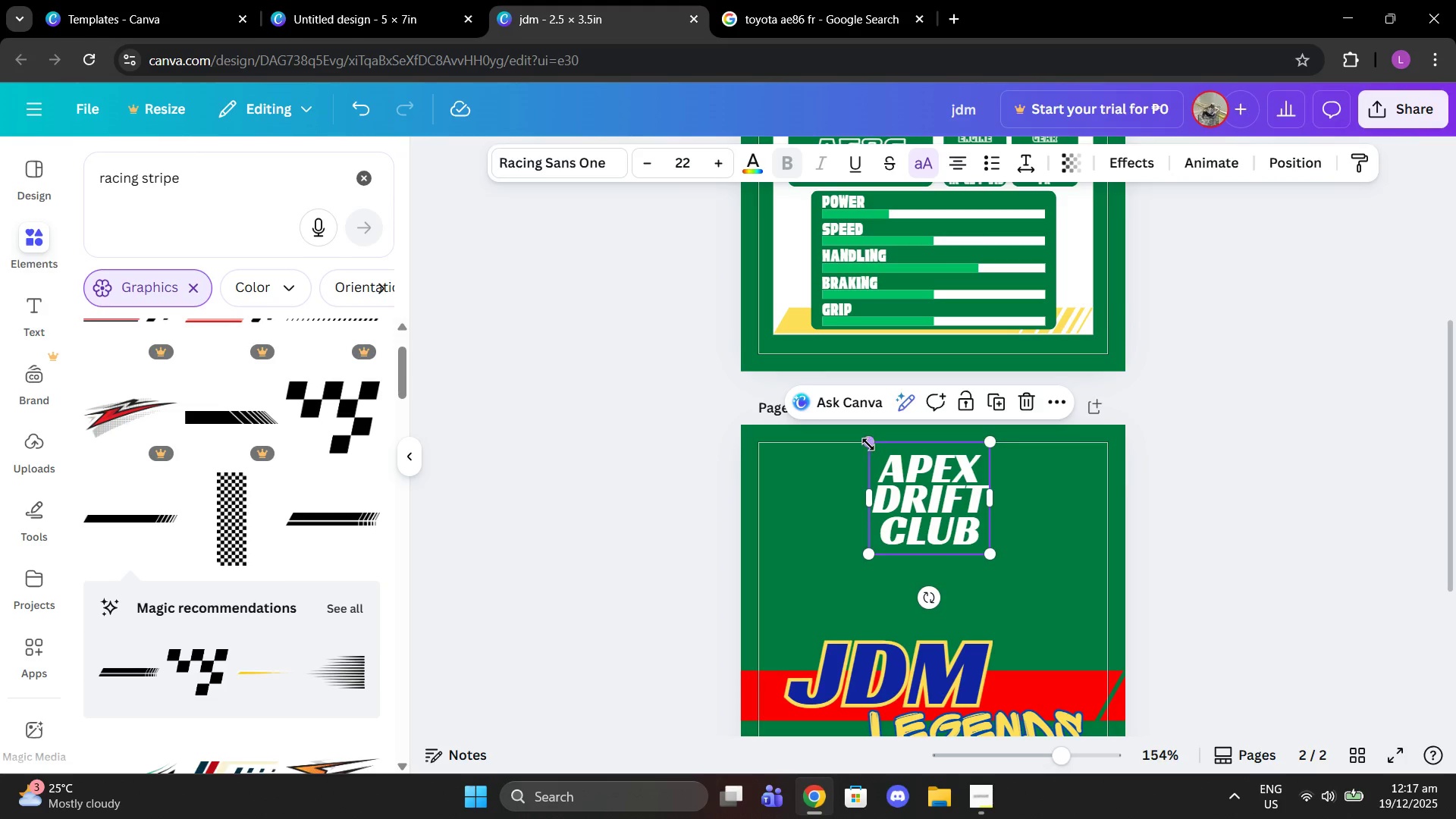 
left_click_drag(start_coordinate=[868, 444], to_coordinate=[927, 485])
 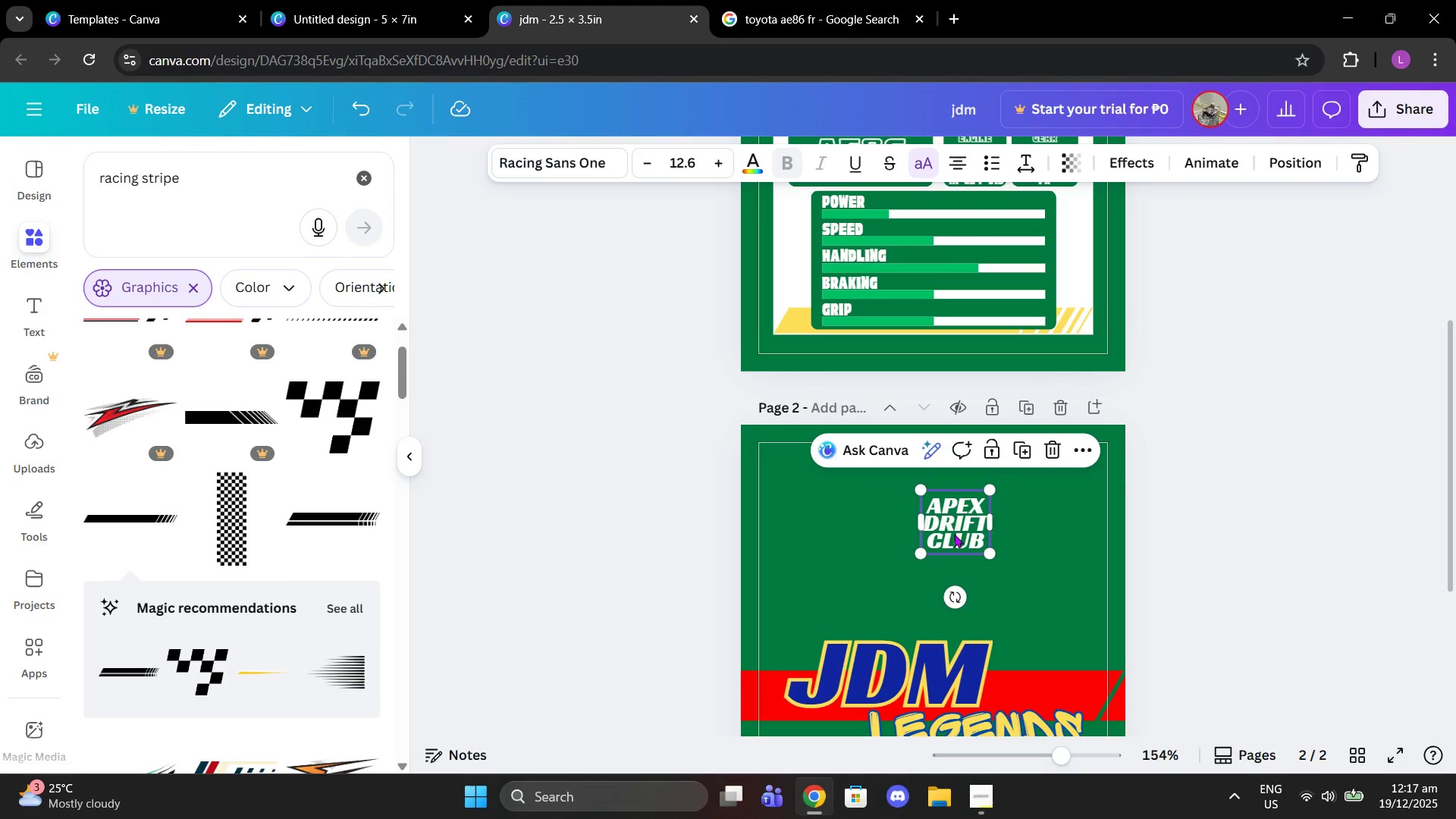 
left_click_drag(start_coordinate=[956, 535], to_coordinate=[918, 494])
 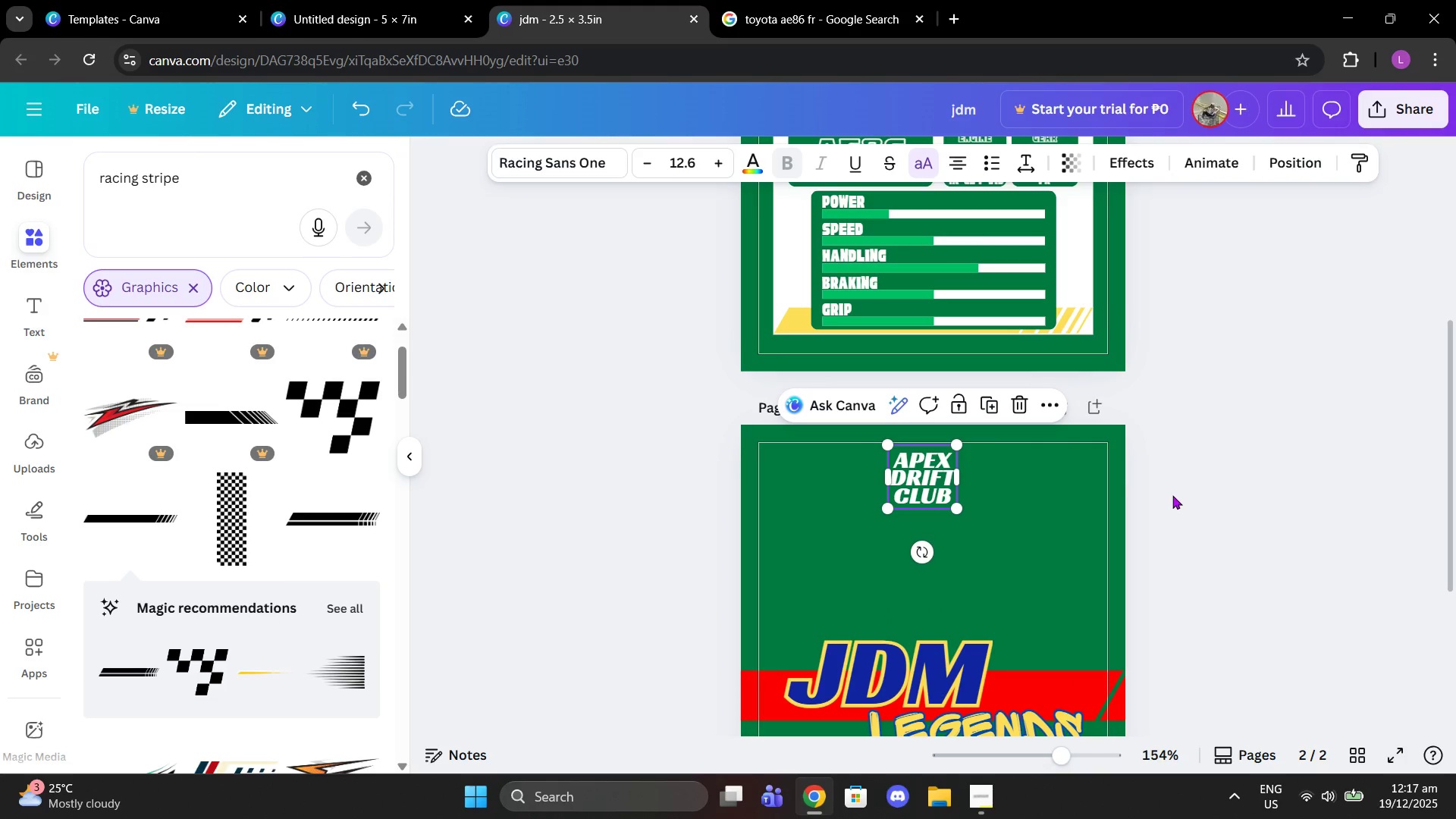 
left_click([1172, 495])
 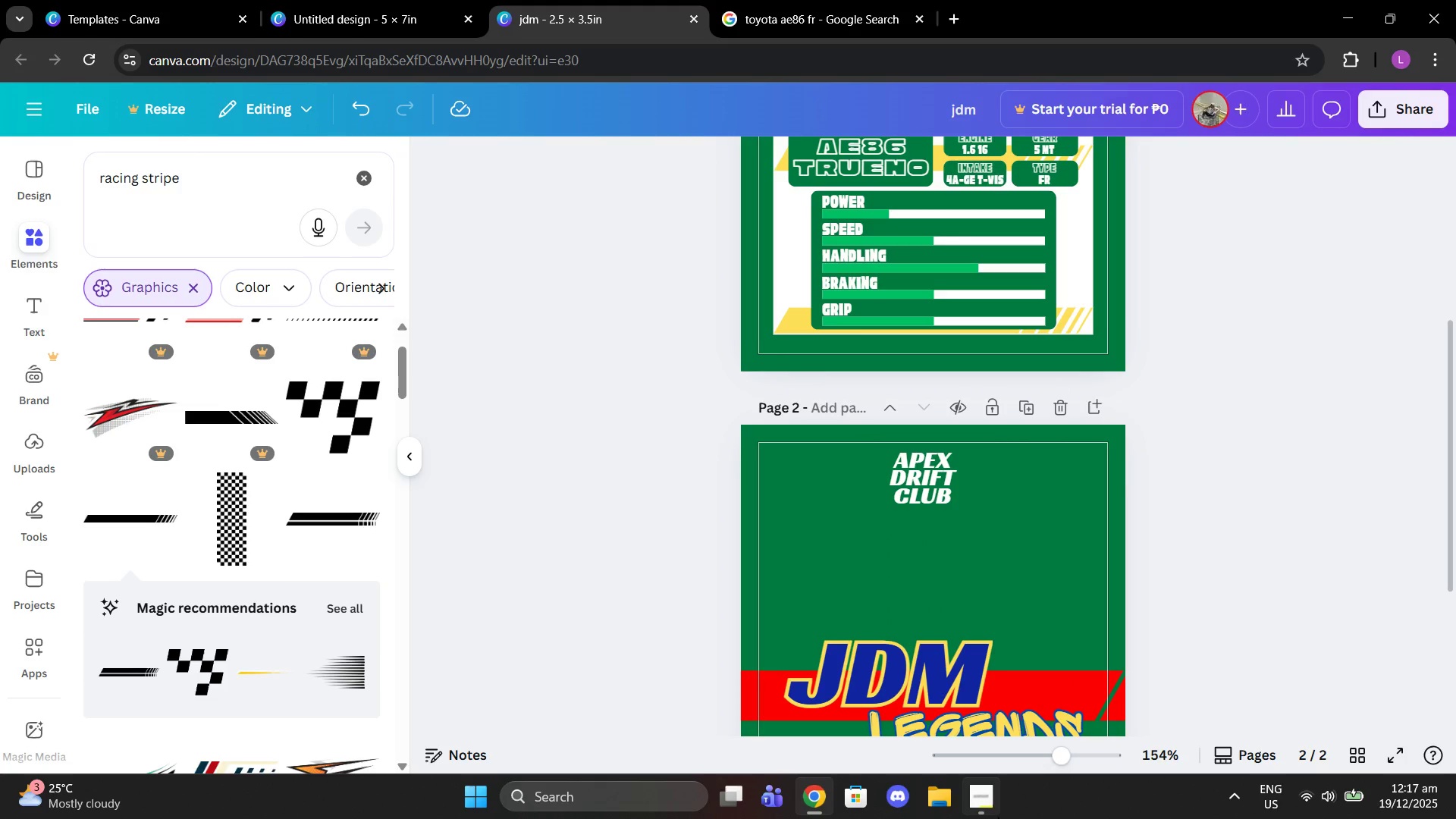 
left_click([997, 799])